 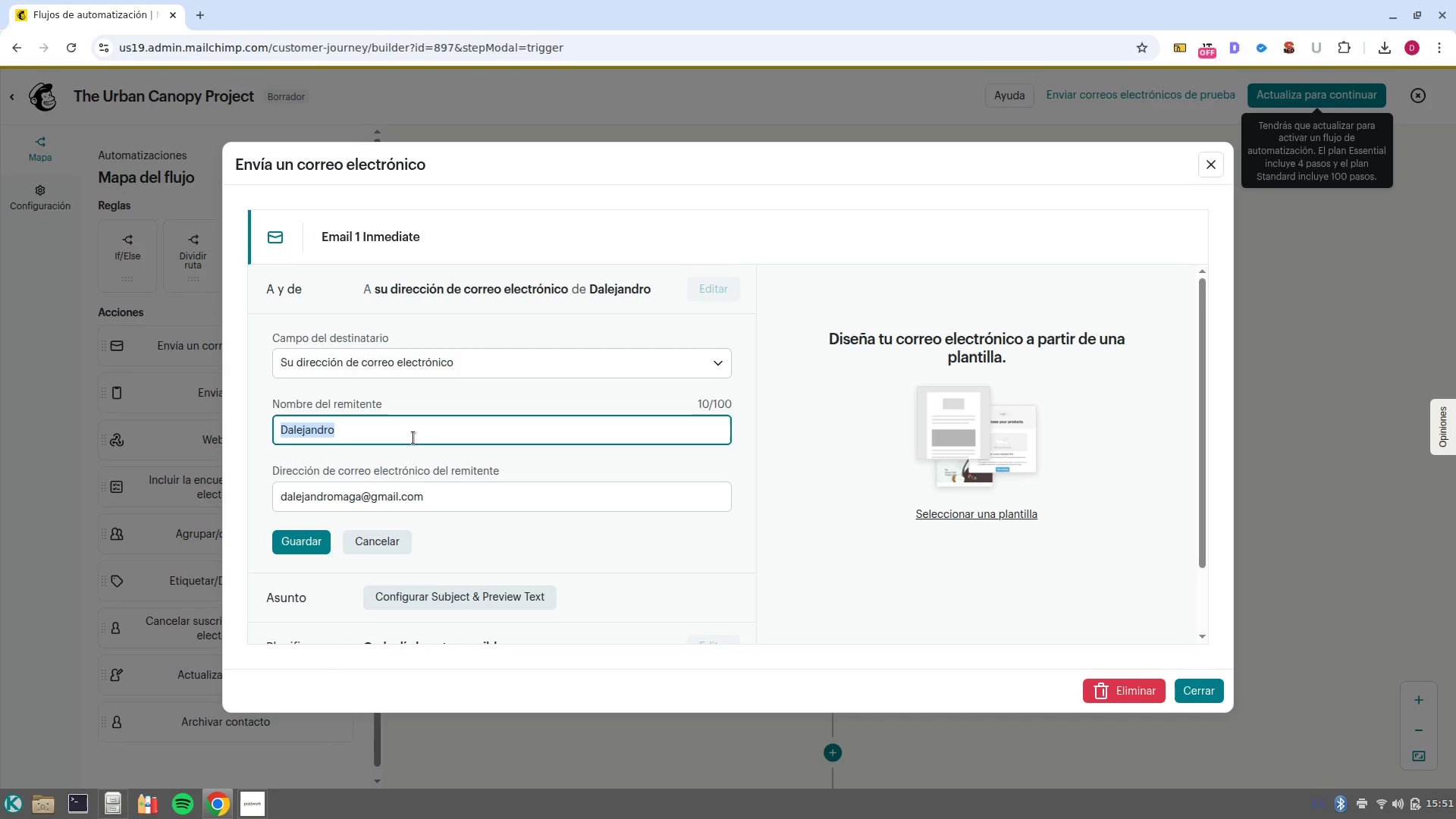 
triple_click([413, 438])
 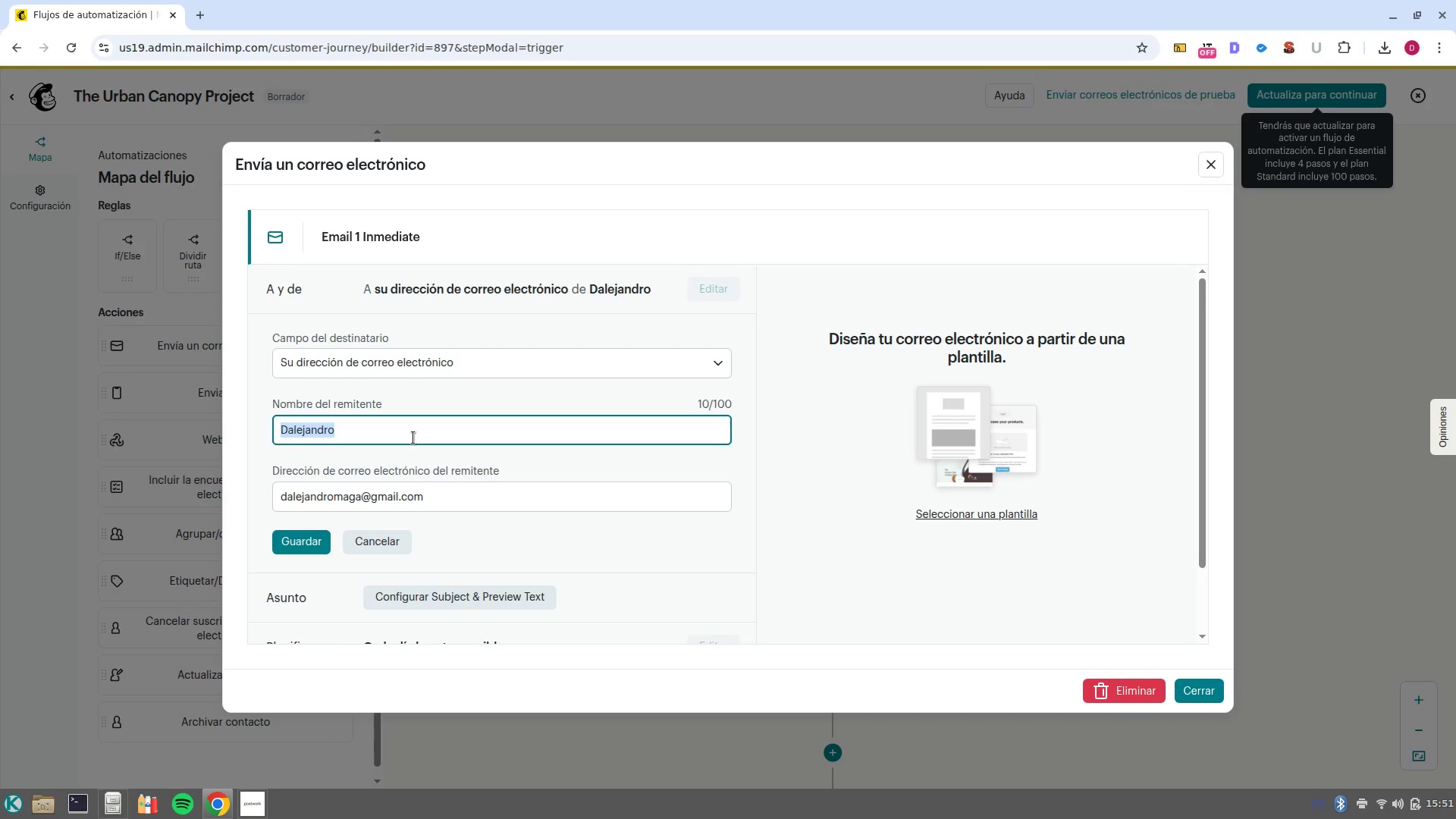 
key(Control+V)
 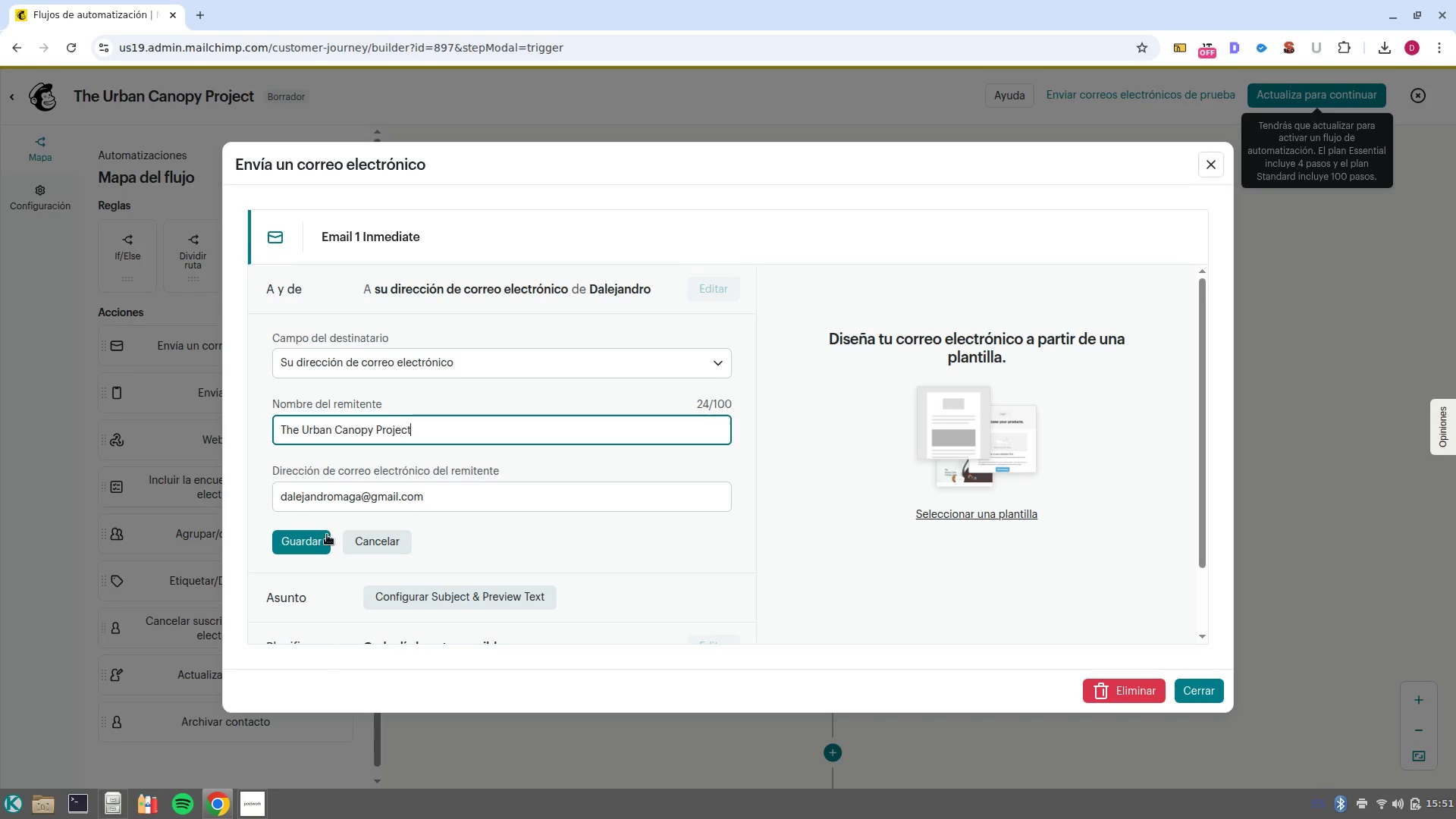 
left_click([311, 541])
 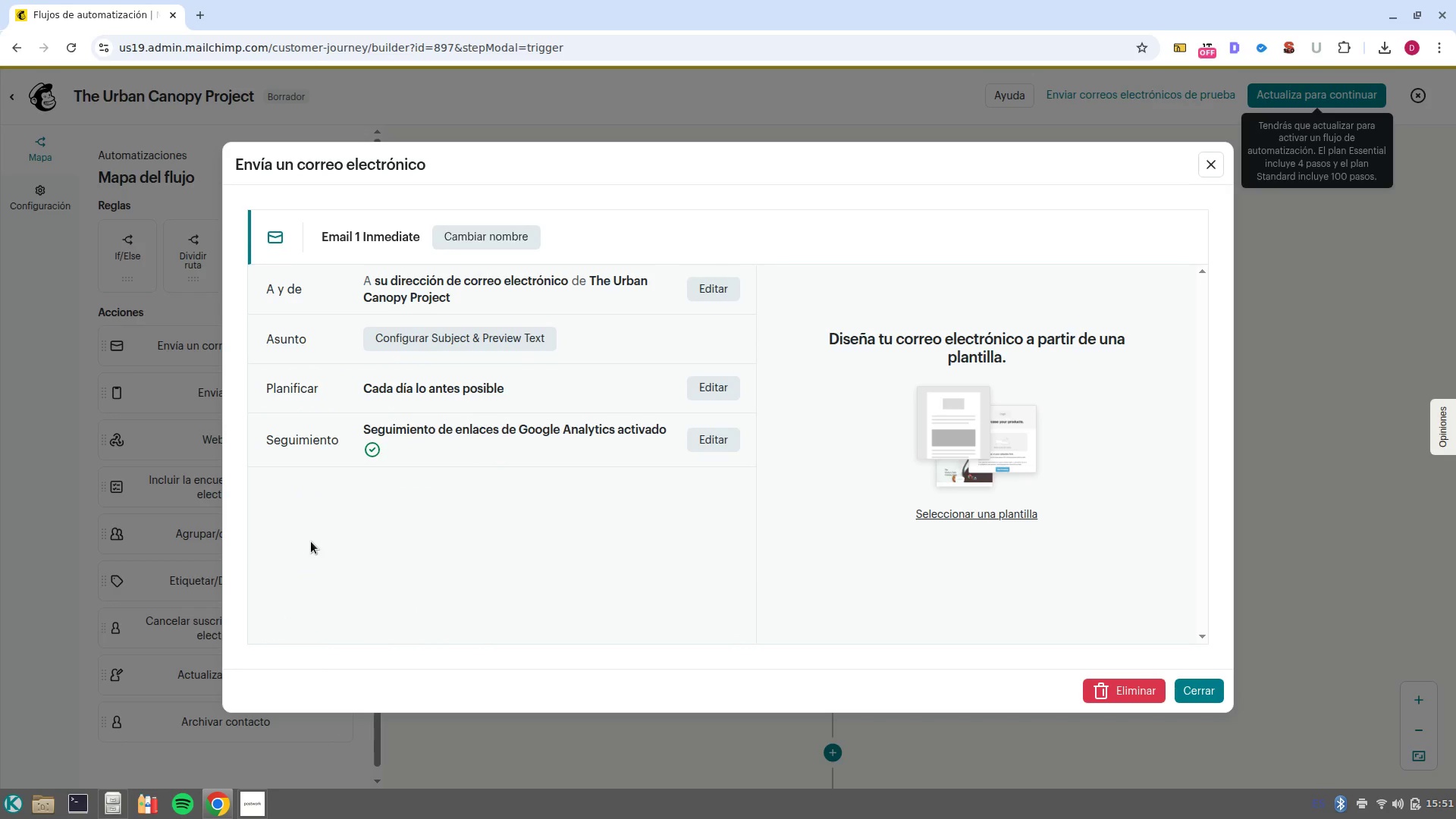 
left_click([502, 342])
 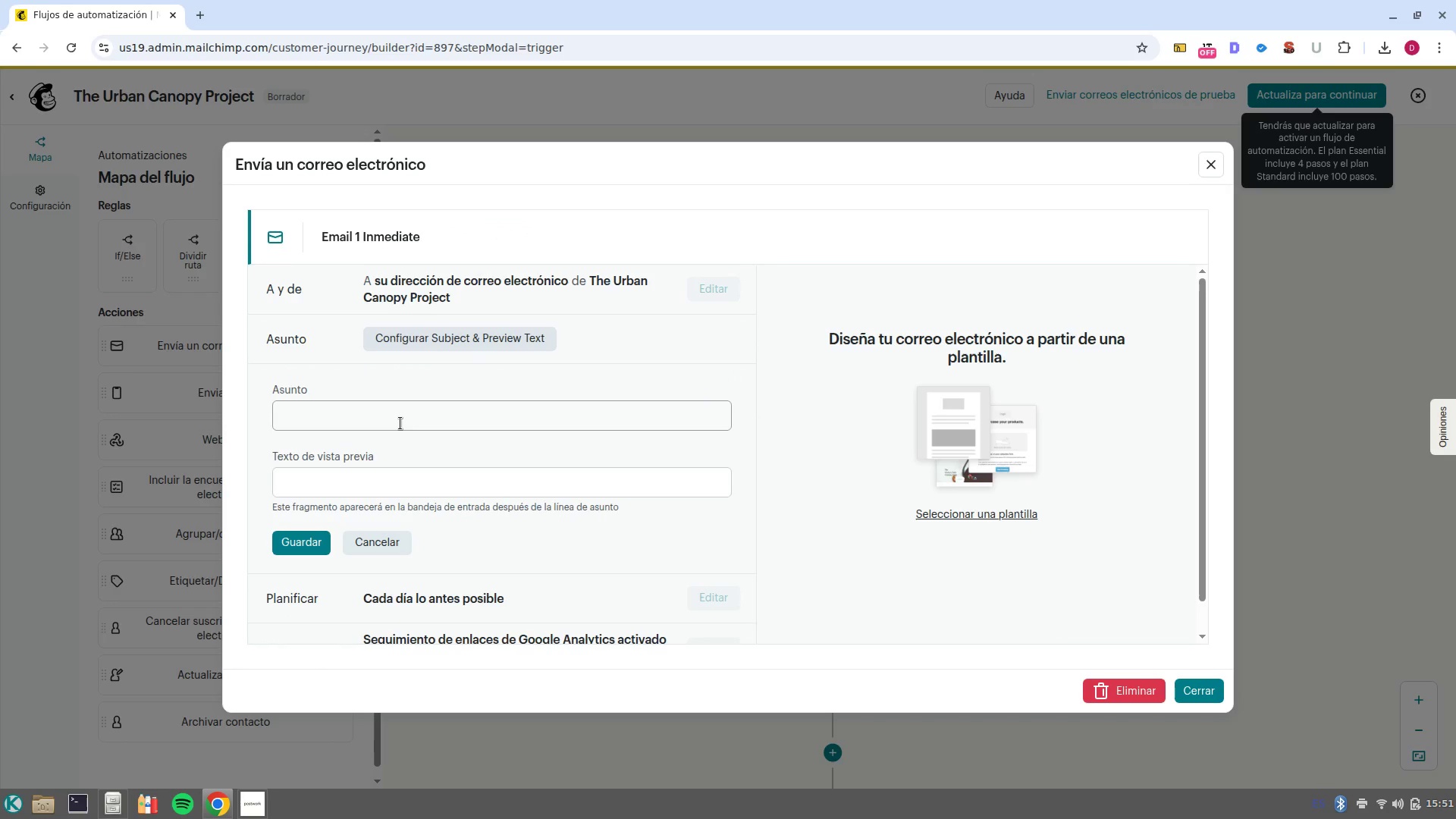 
left_click([400, 423])
 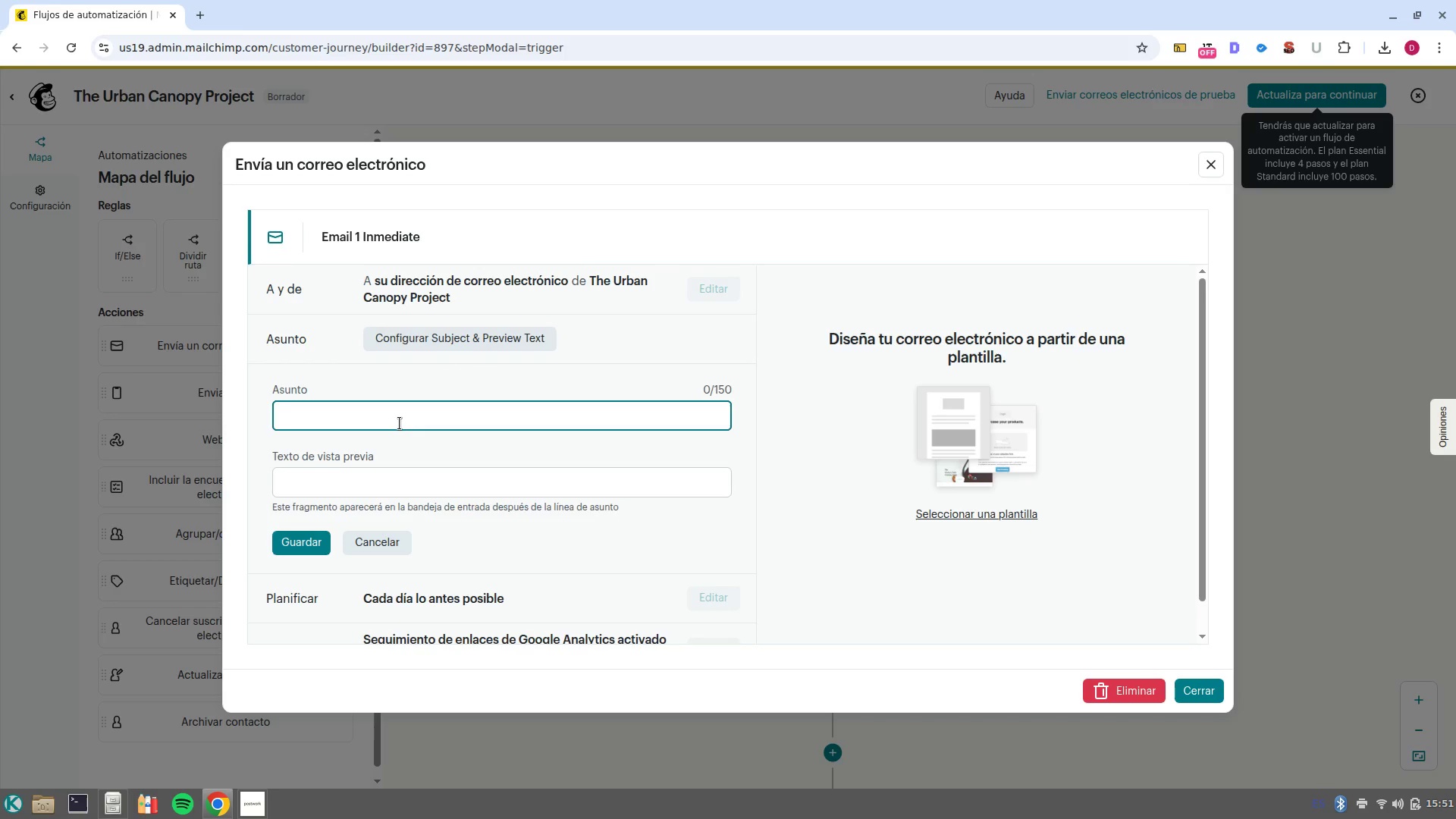 
type(Thank you for supporting a greener future at }q)
key(Backspace)
type(1COMPANY1)
 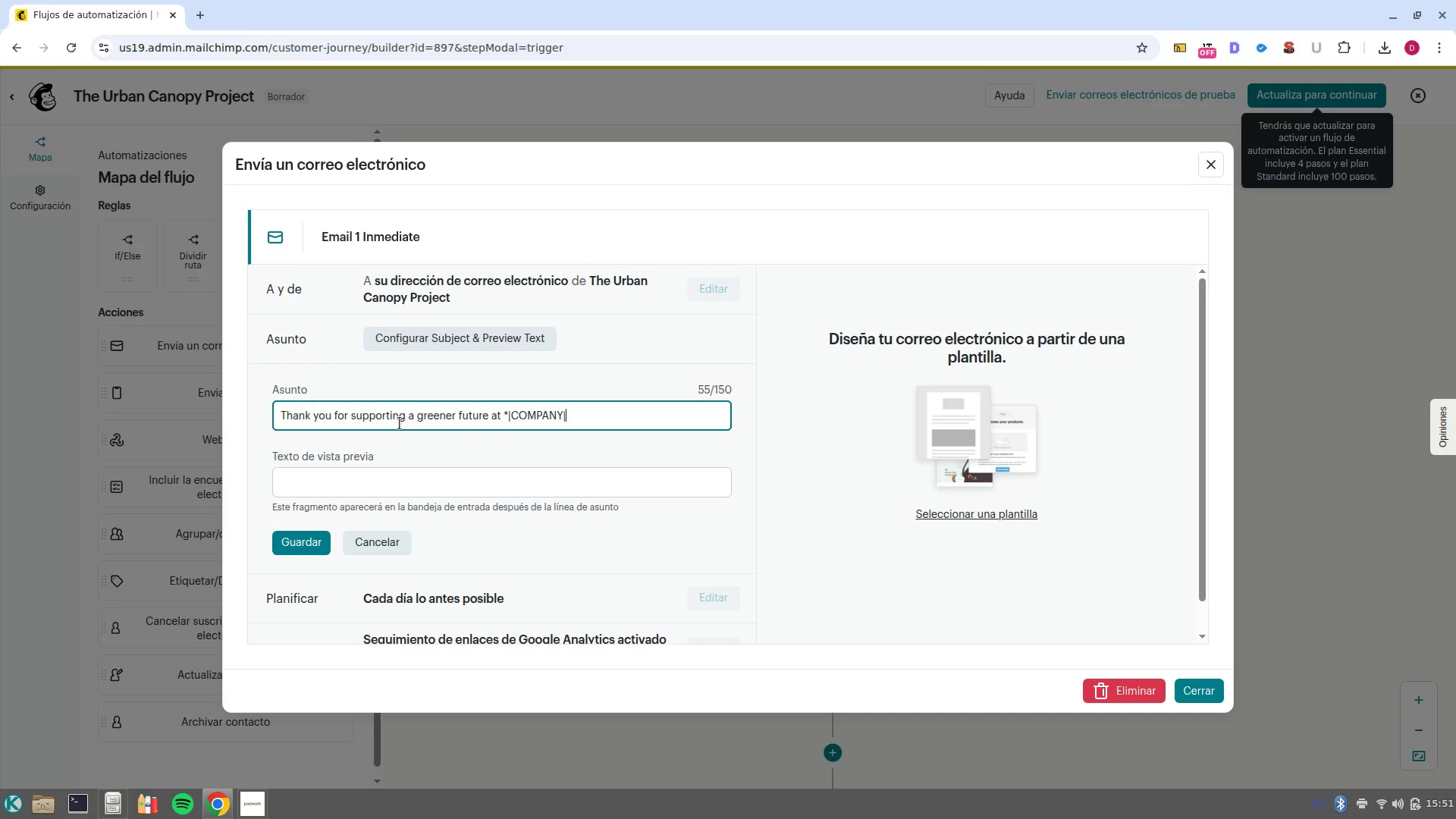 
hold_key(key=AltRight, duration=0.89)
 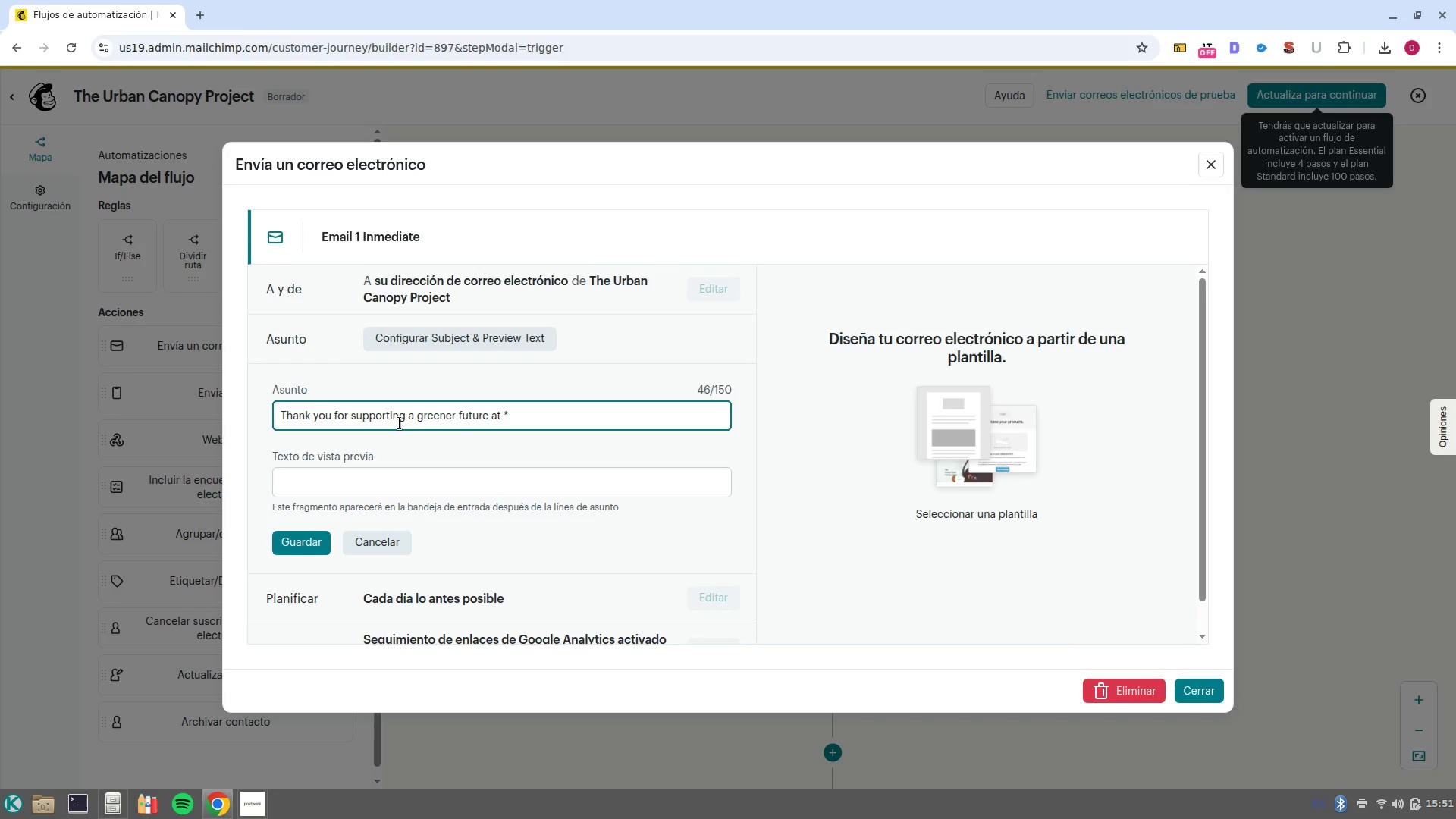 
hold_key(key=AltRight, duration=0.38)
 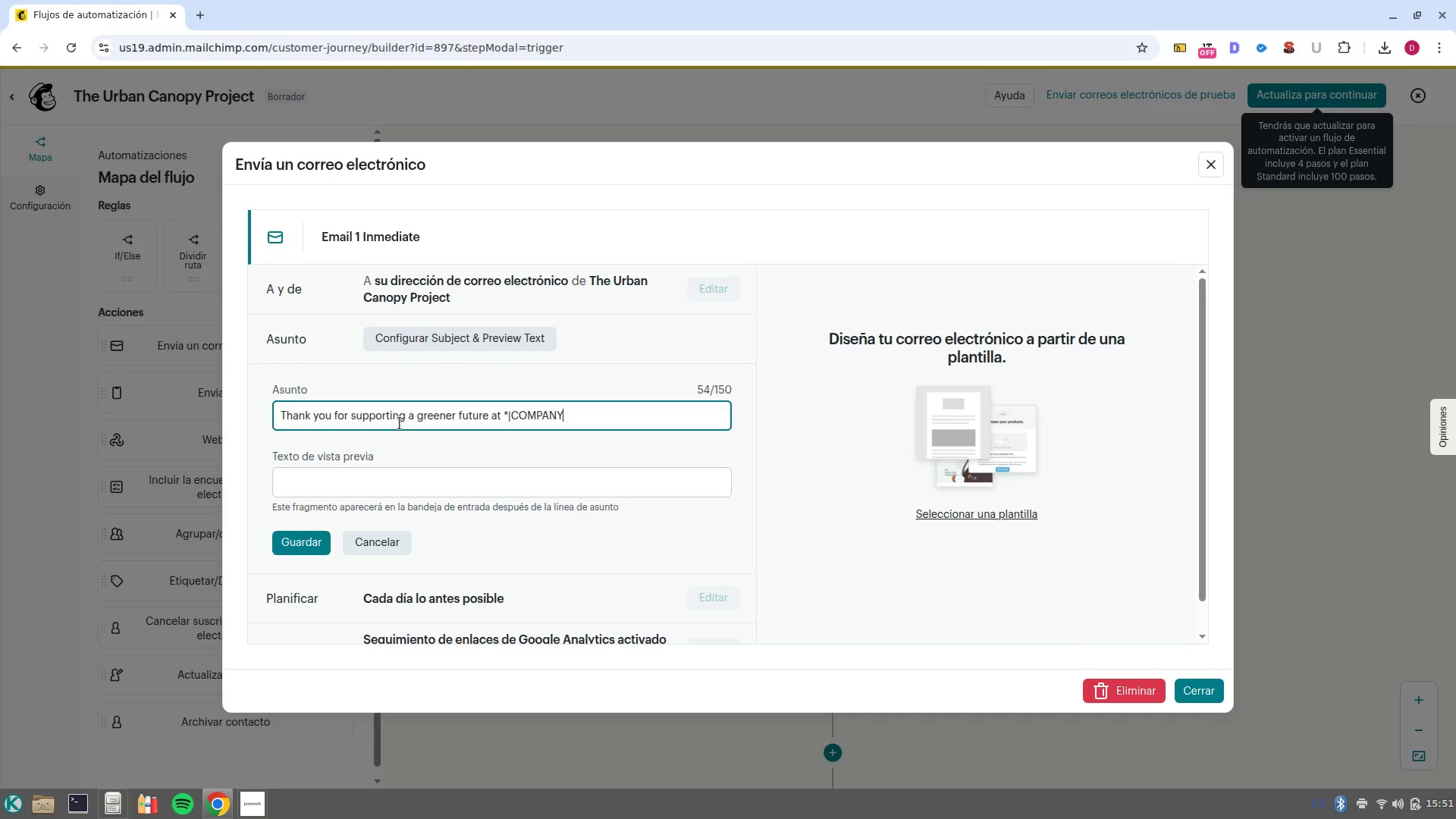 
hold_key(key=AltRight, duration=0.75)
 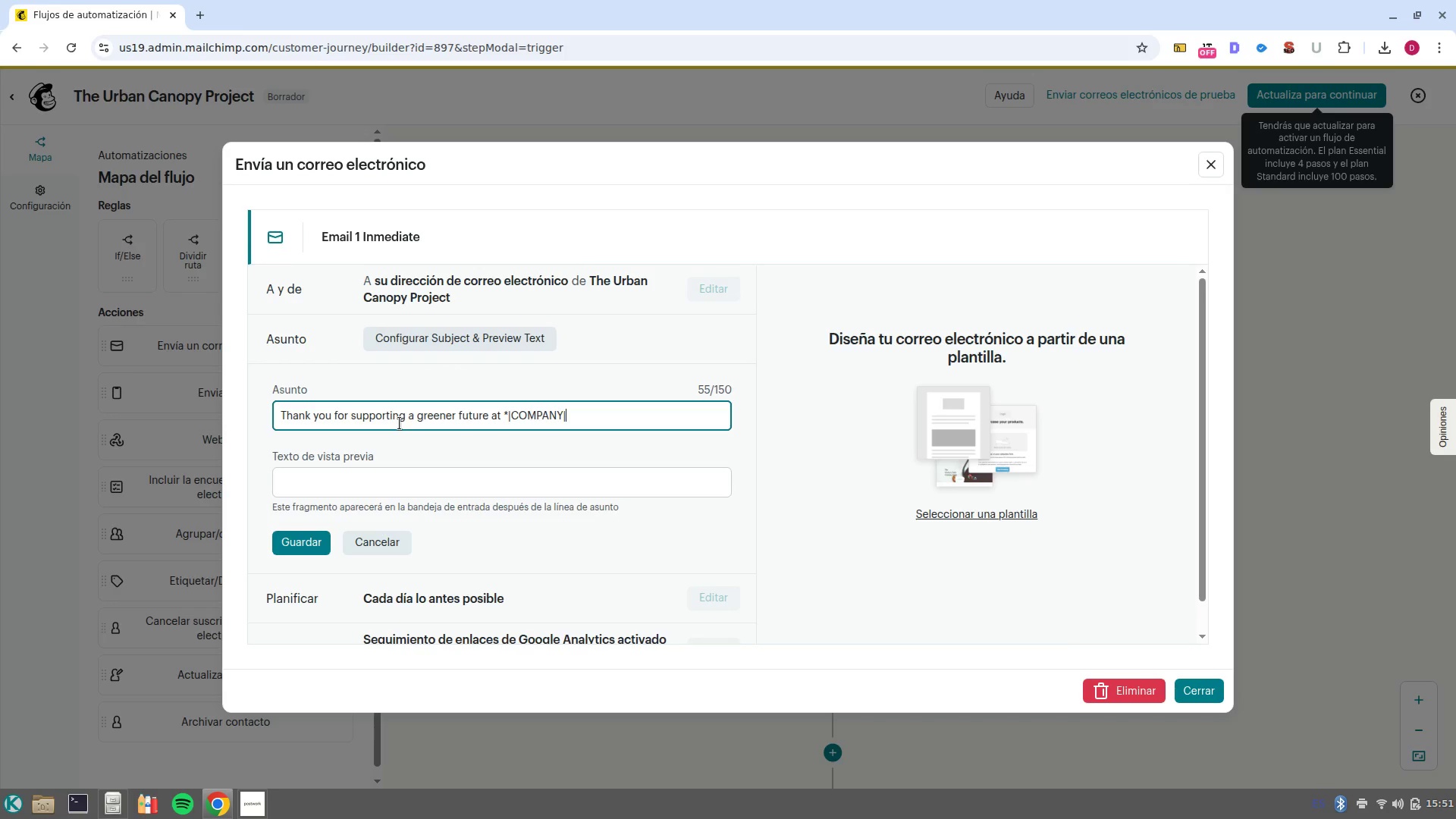 
key(Enter)
 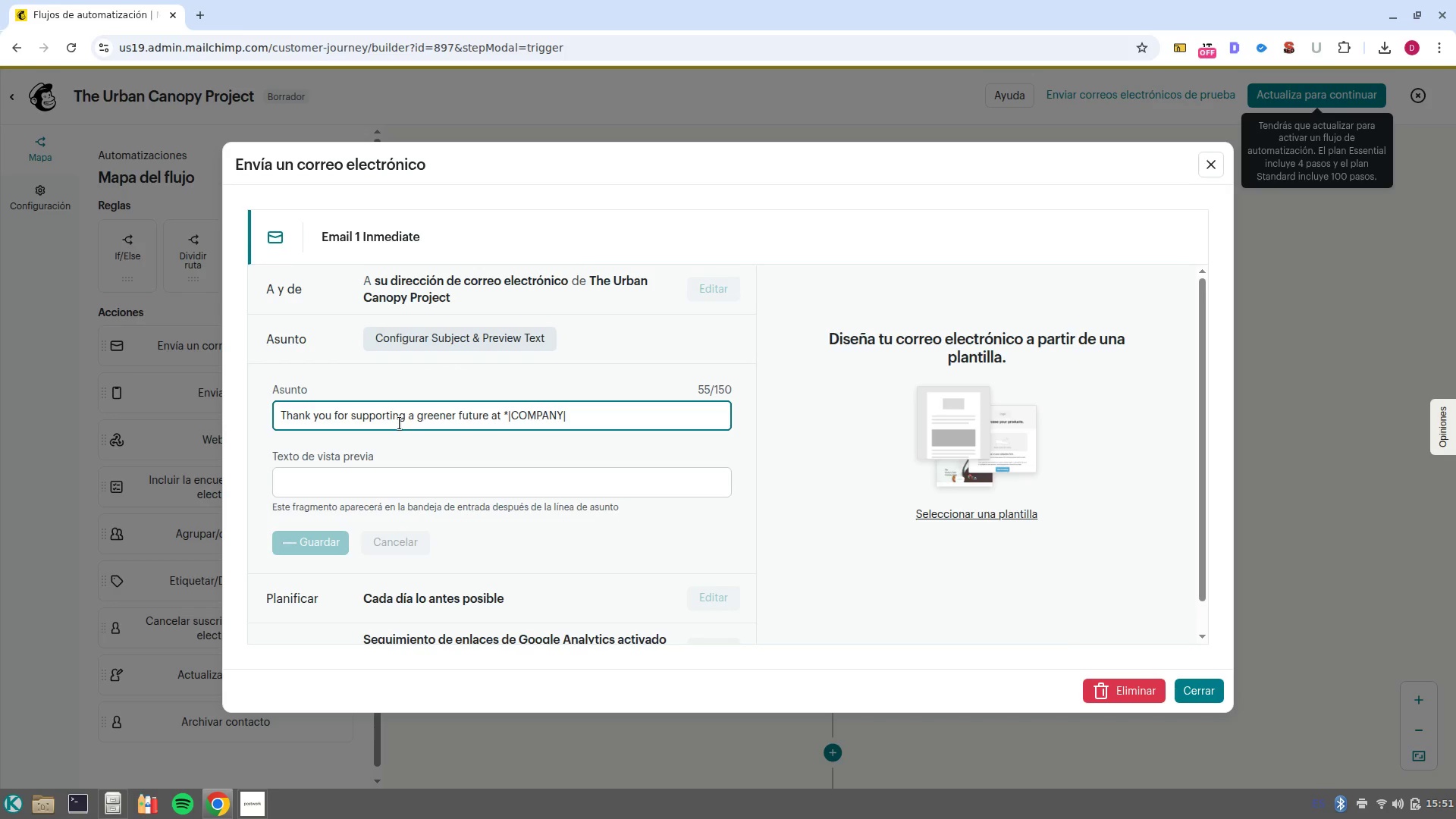 
key(BracketRight)
 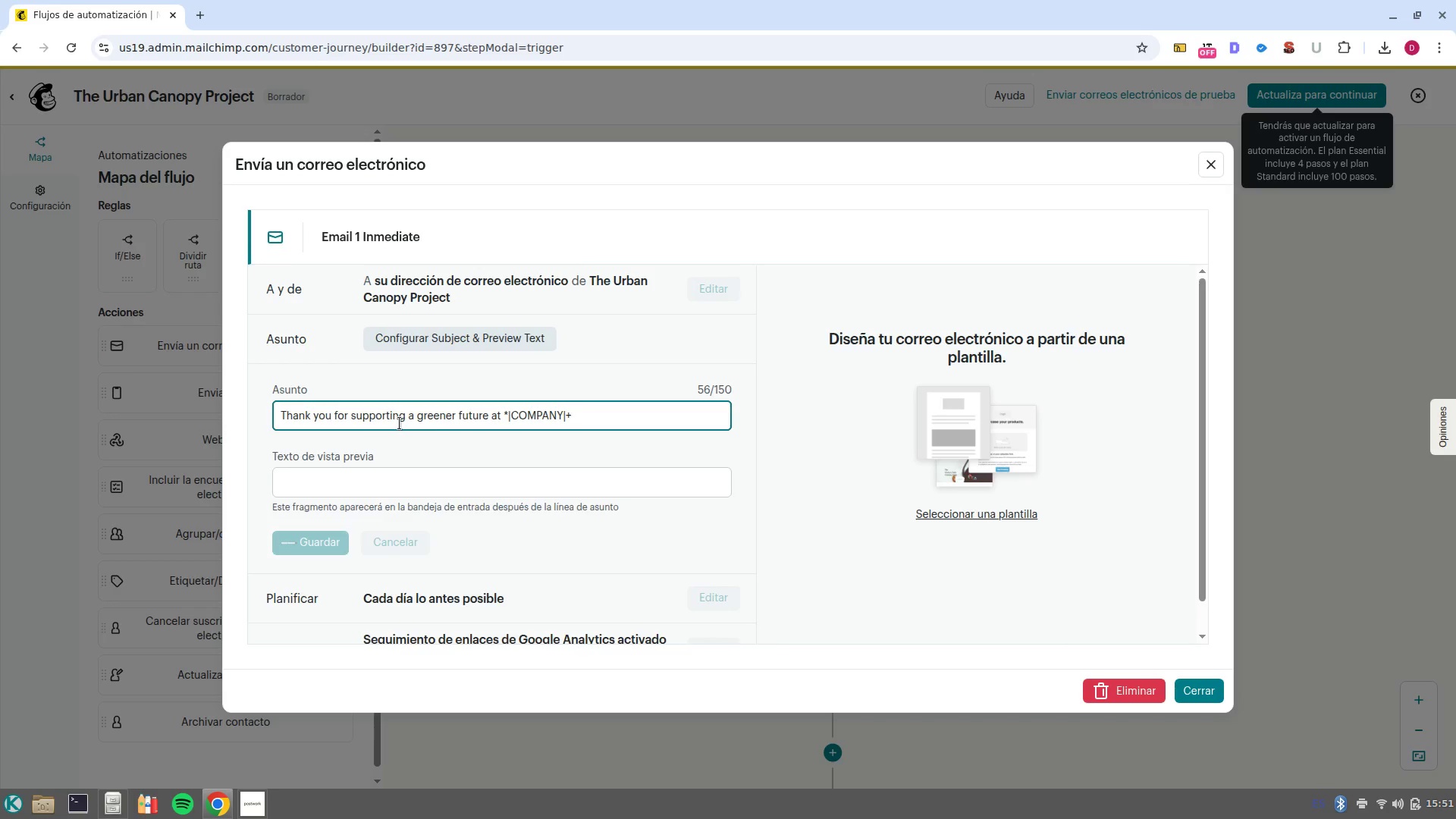 
key(Backspace)
 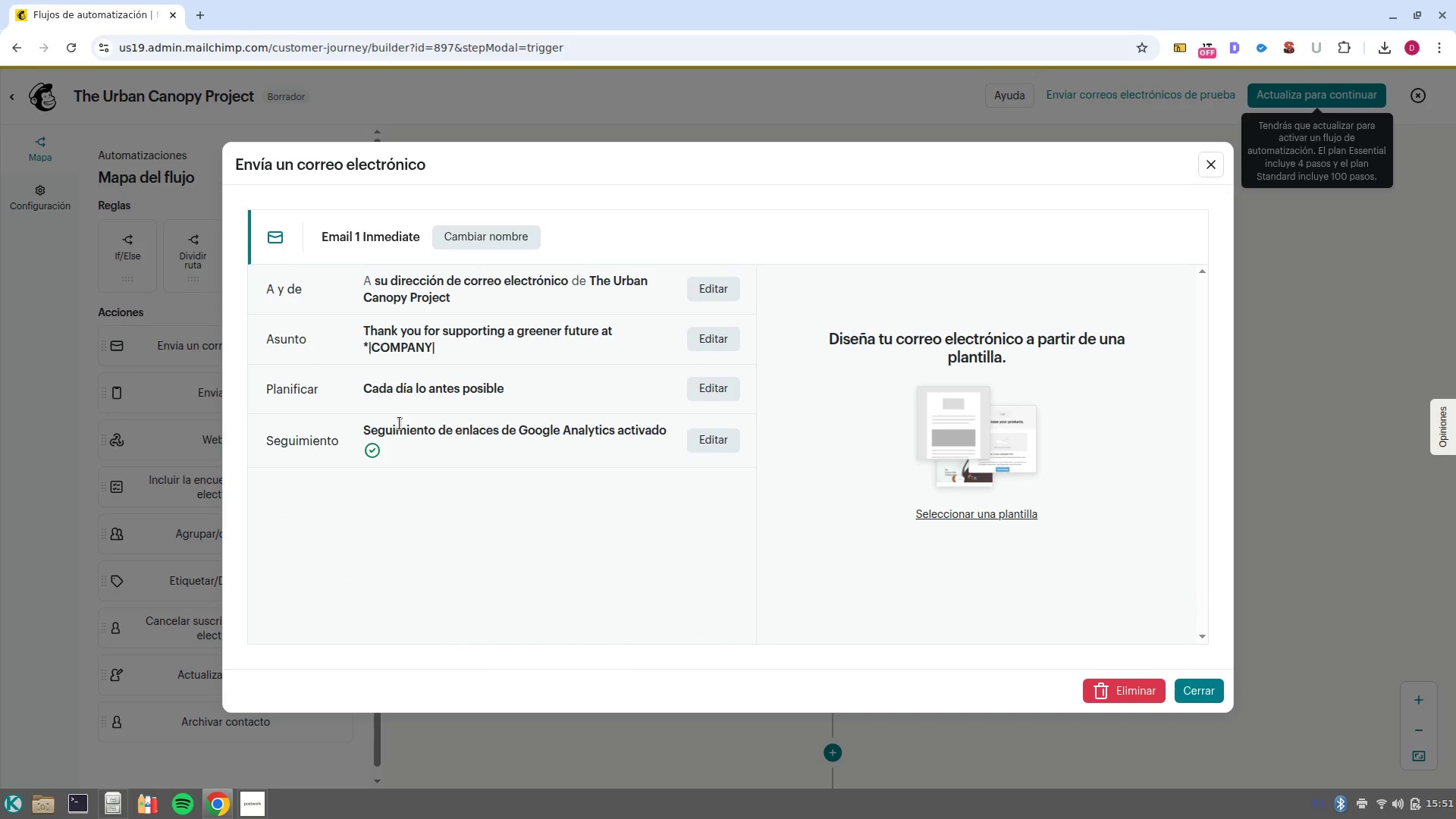 
key(Shift+BracketRight)
 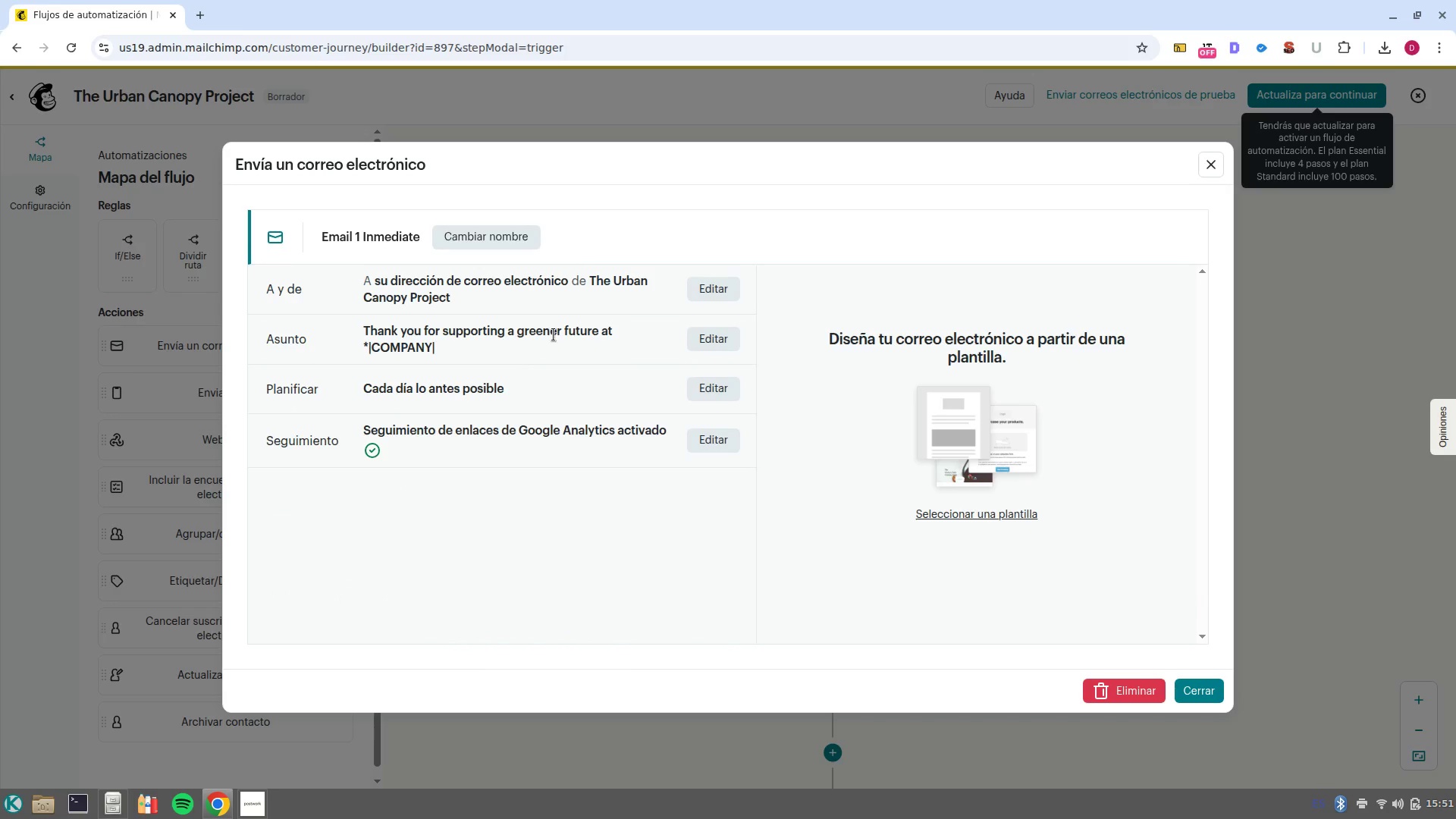 
left_click([730, 341])
 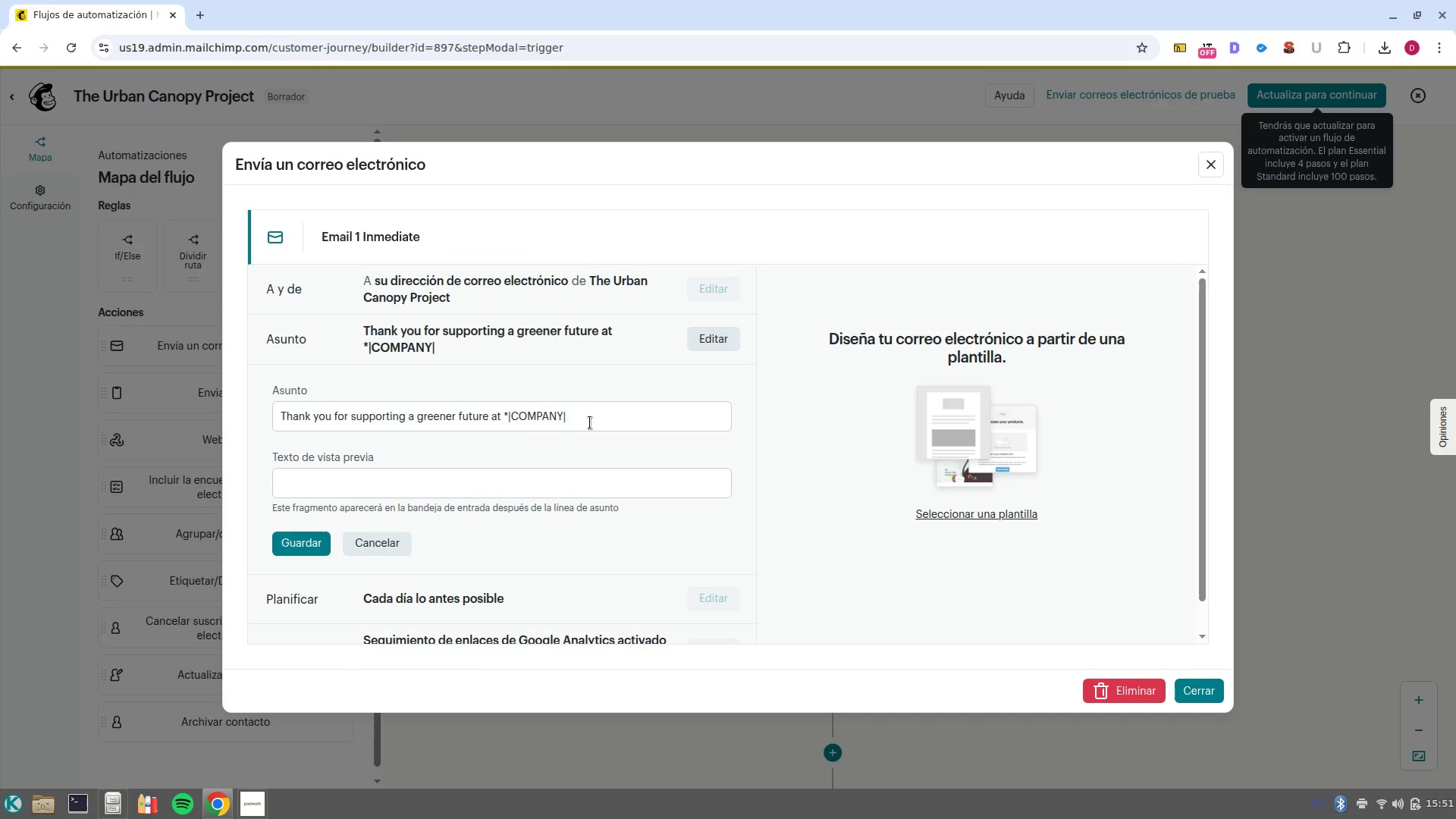 
left_click([592, 416])
 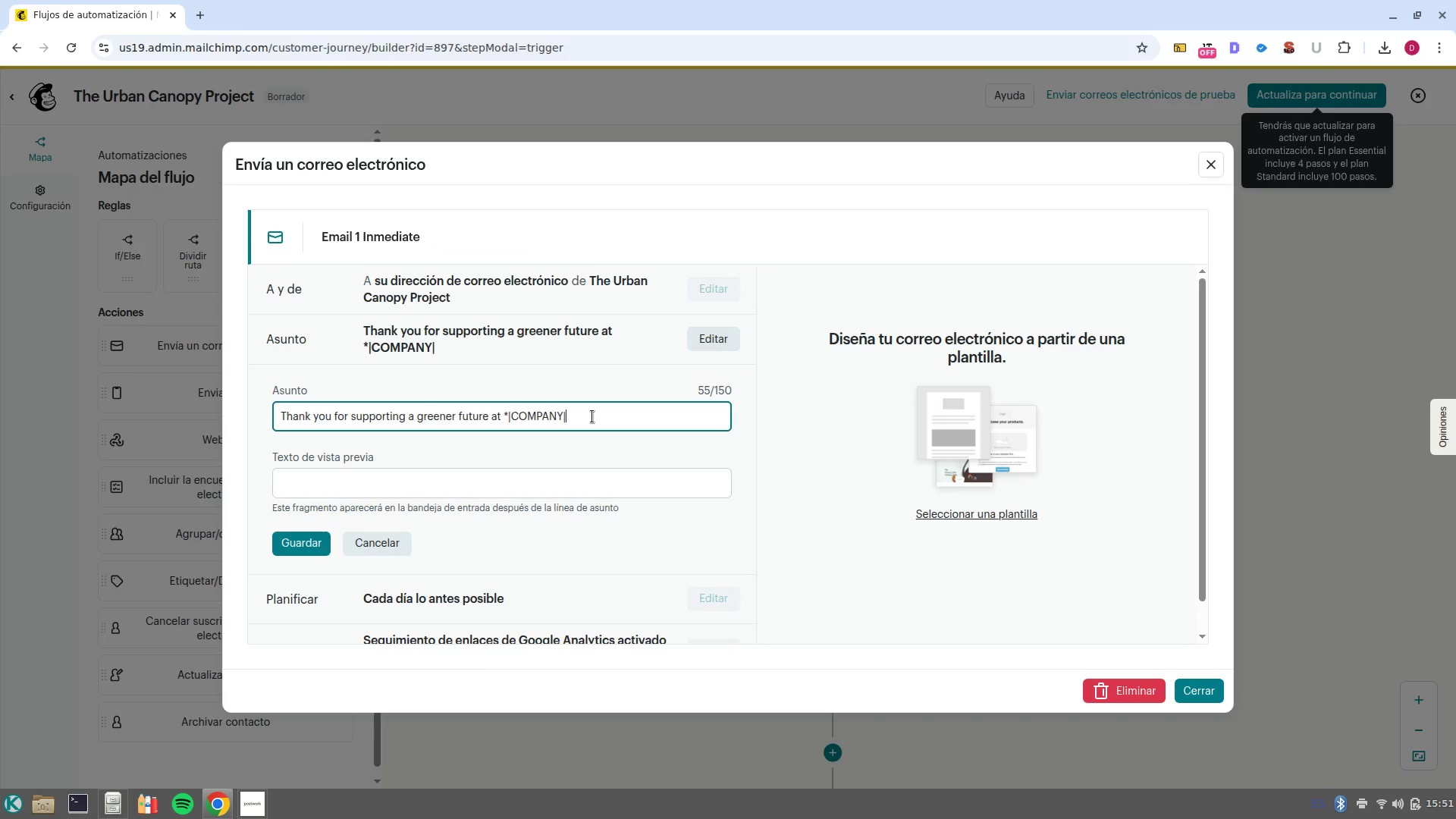 
key(Shift+ShiftRight)
 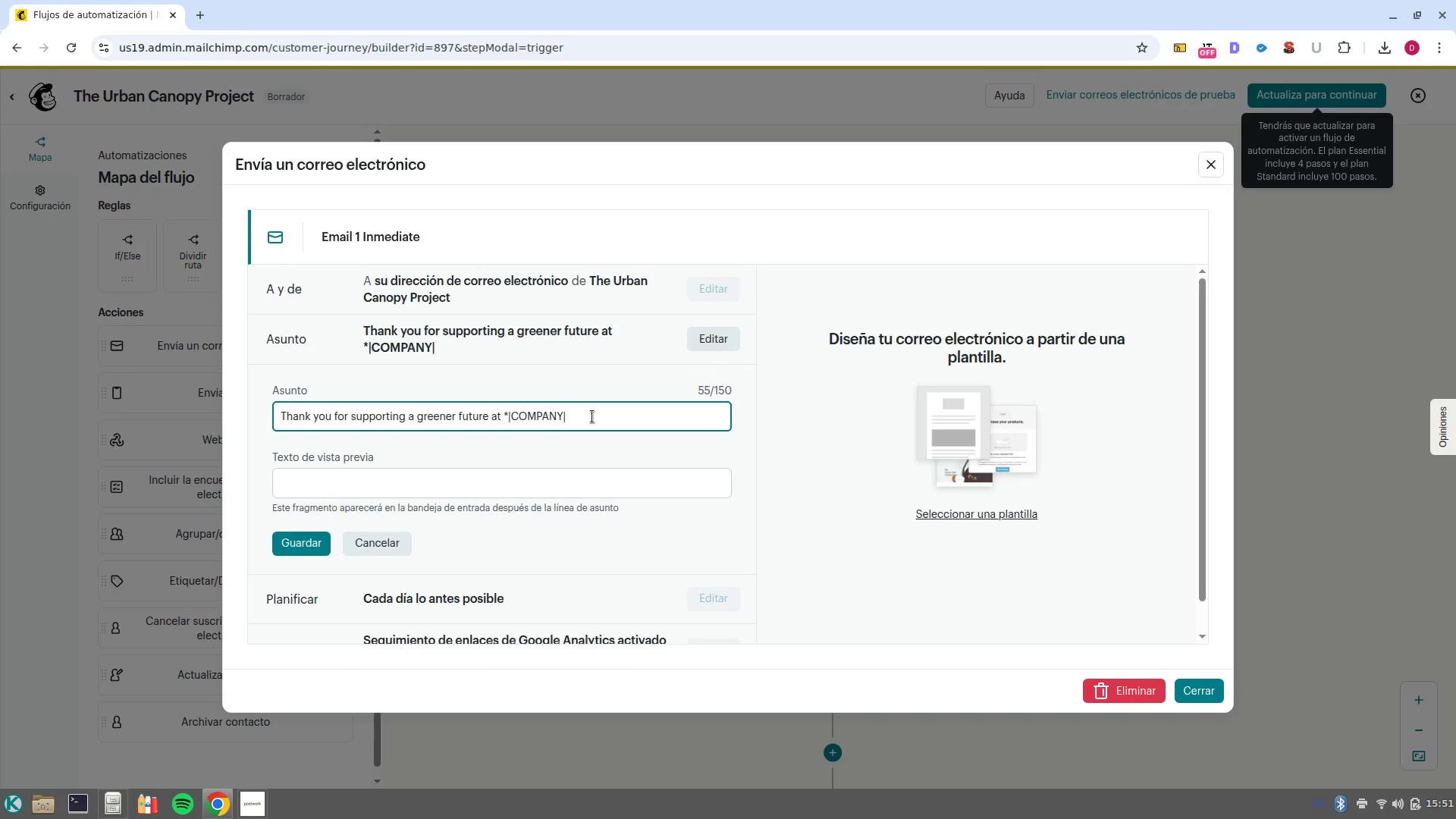 
key(Shift+BracketRight)
 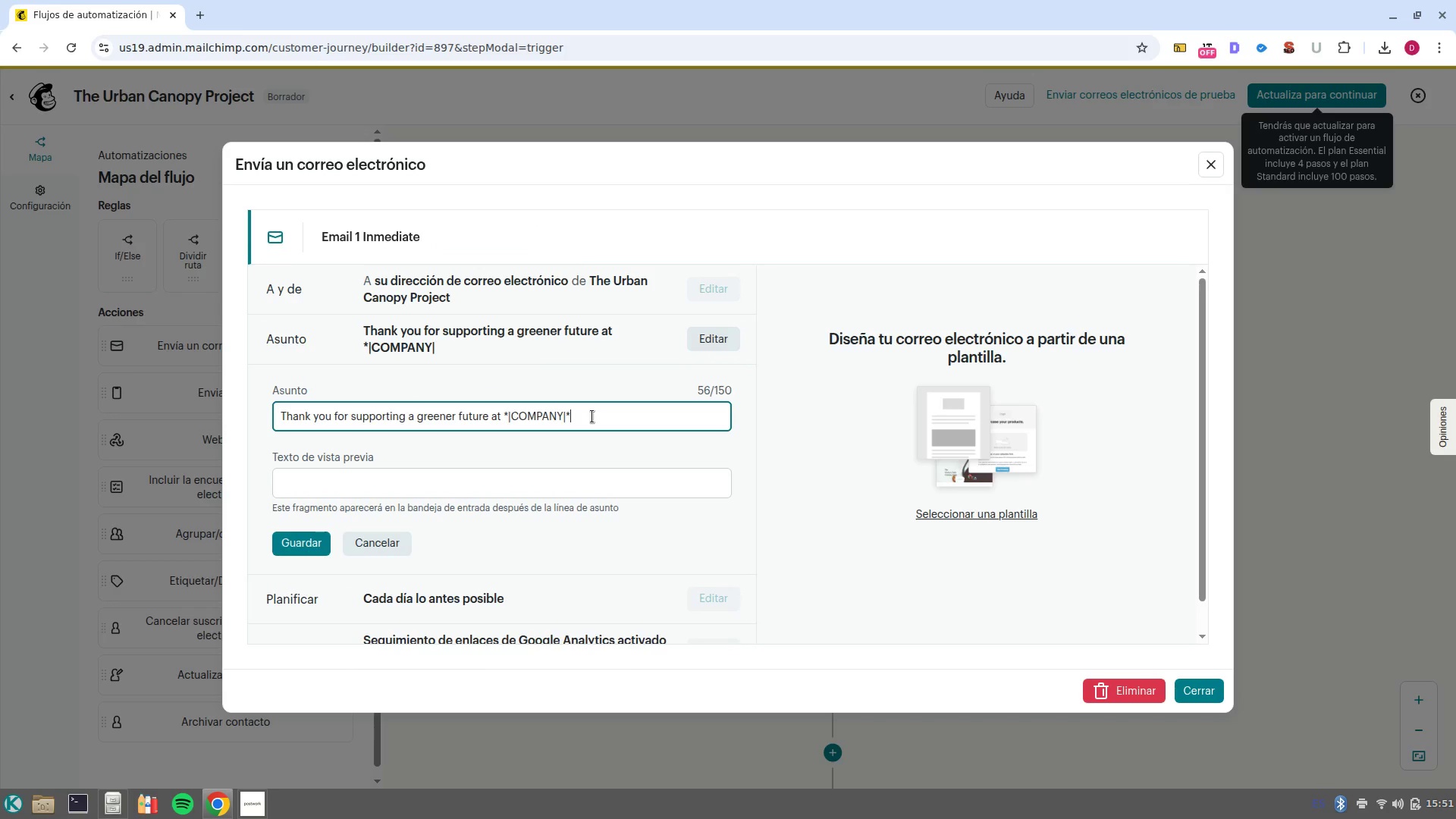 
key(CapsLock)
 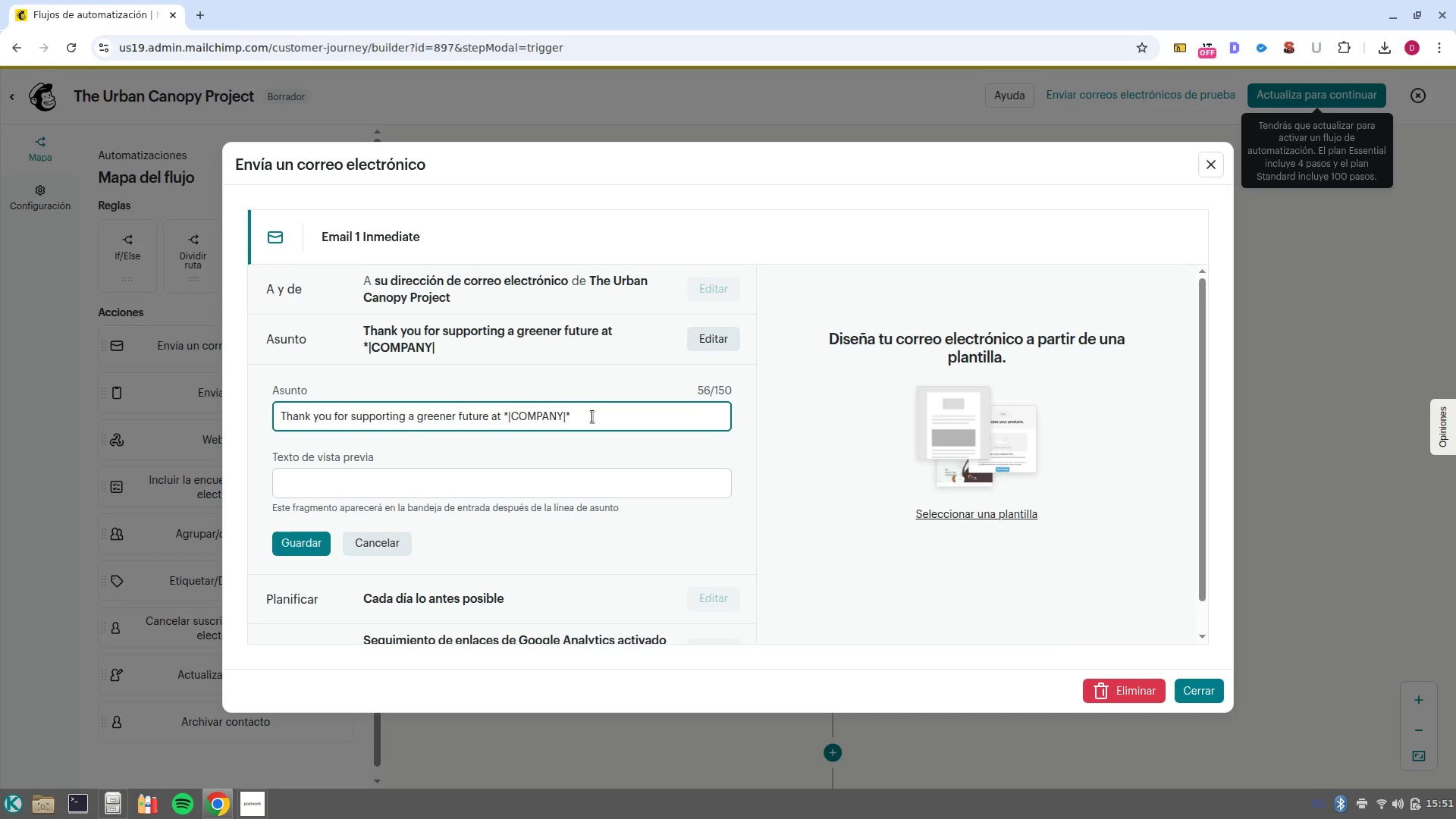 
wait(10.94)
 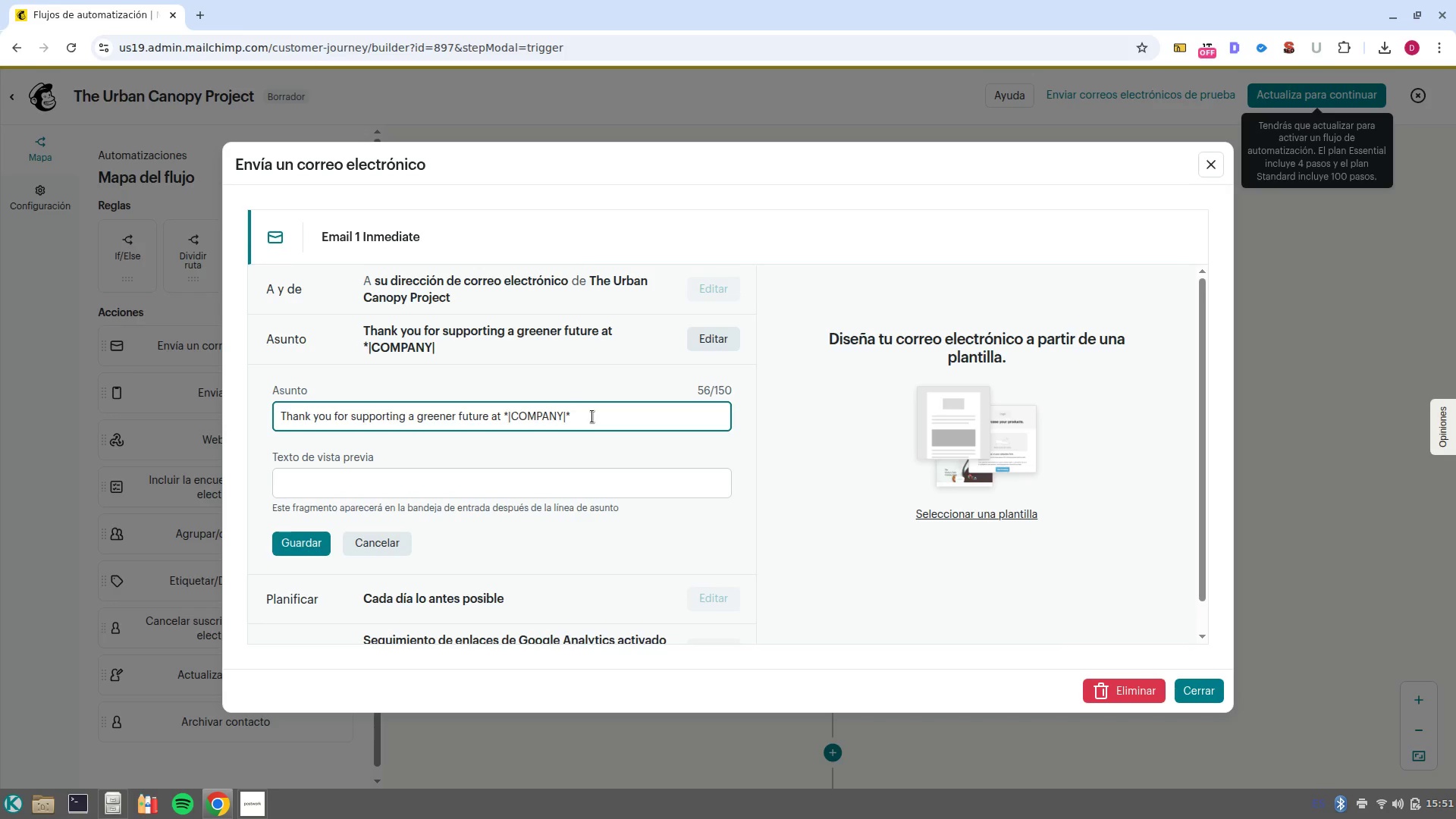 
left_click([297, 533])
 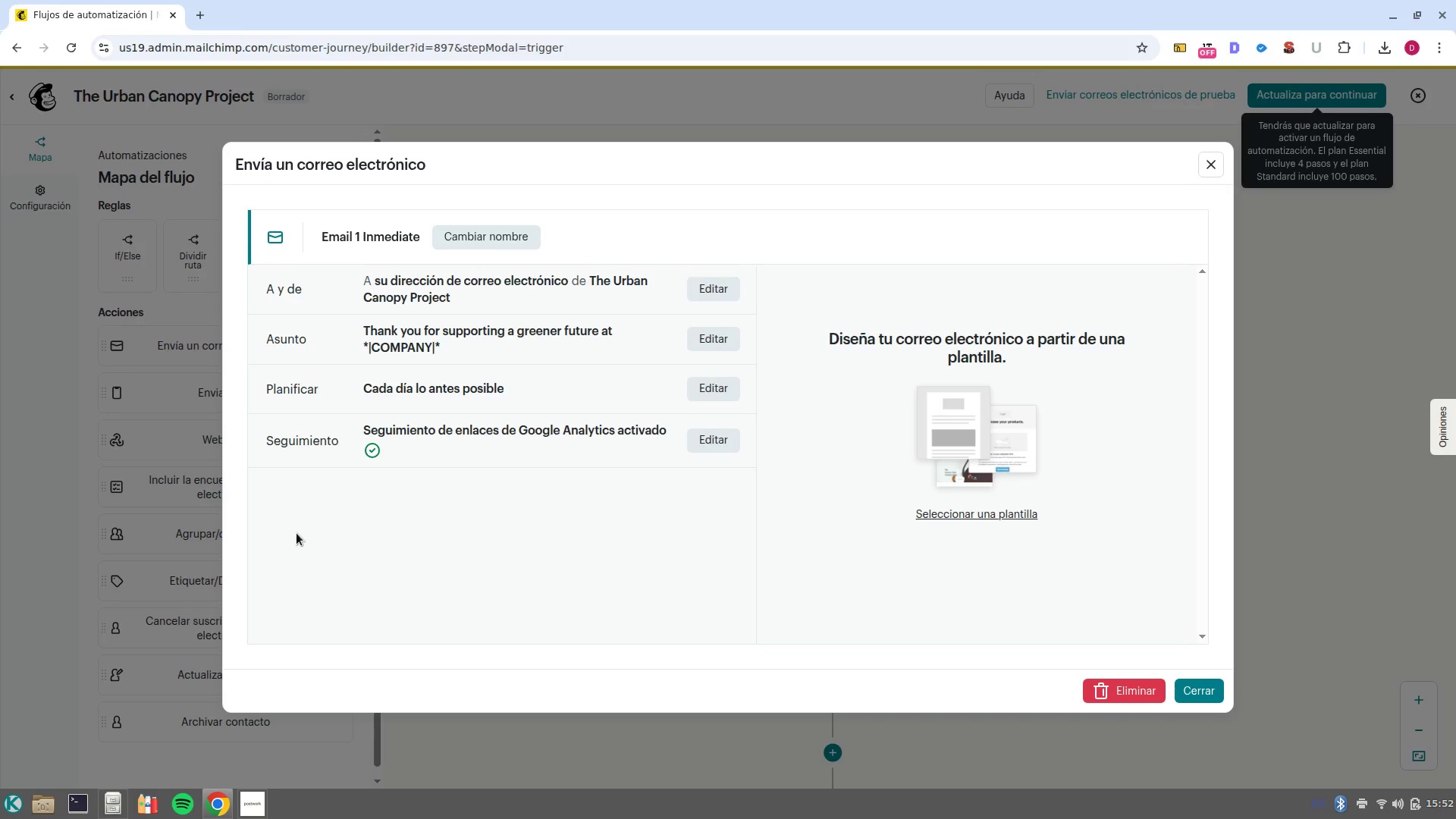 
wait(7.78)
 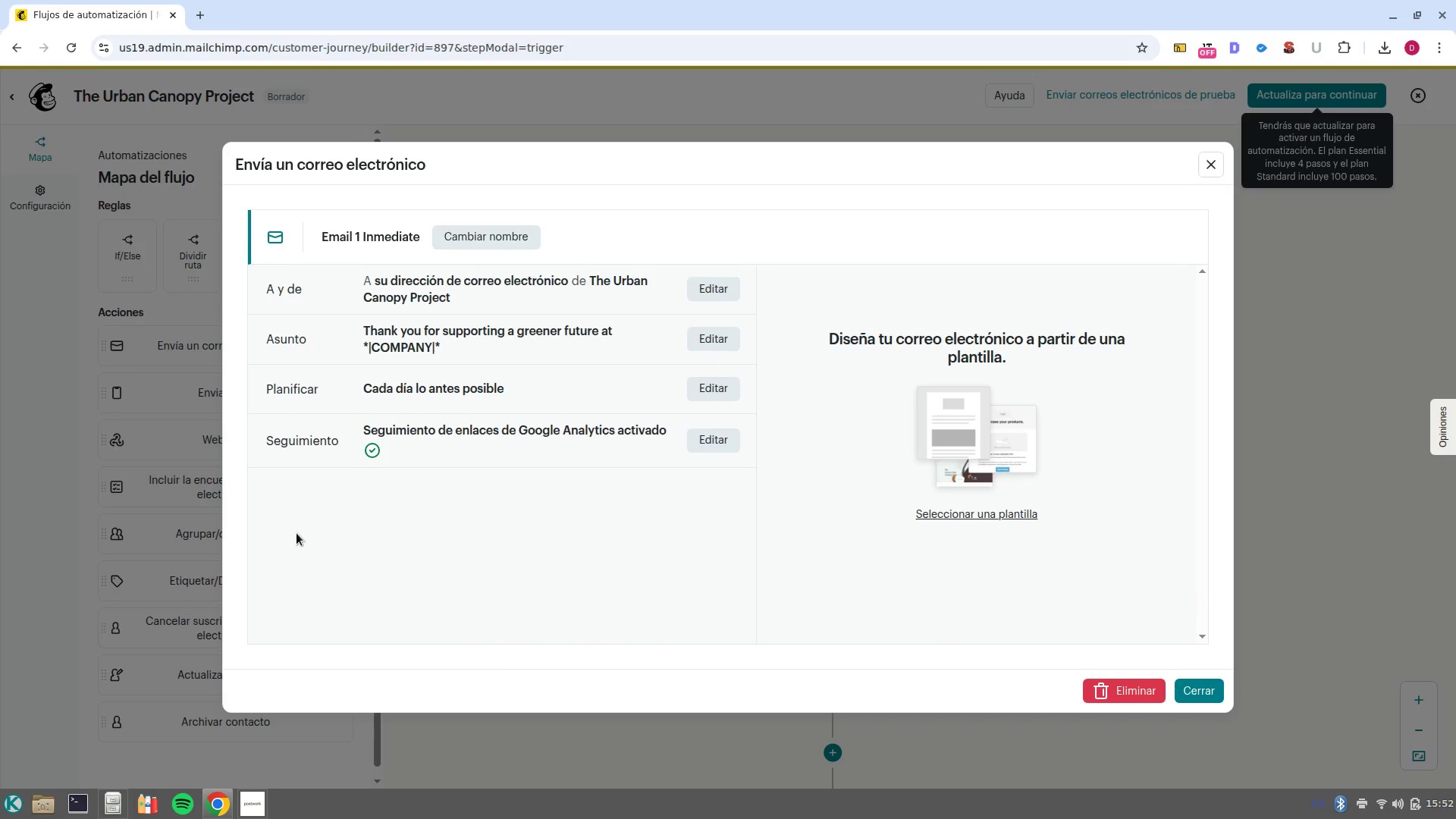 
left_click([703, 337])
 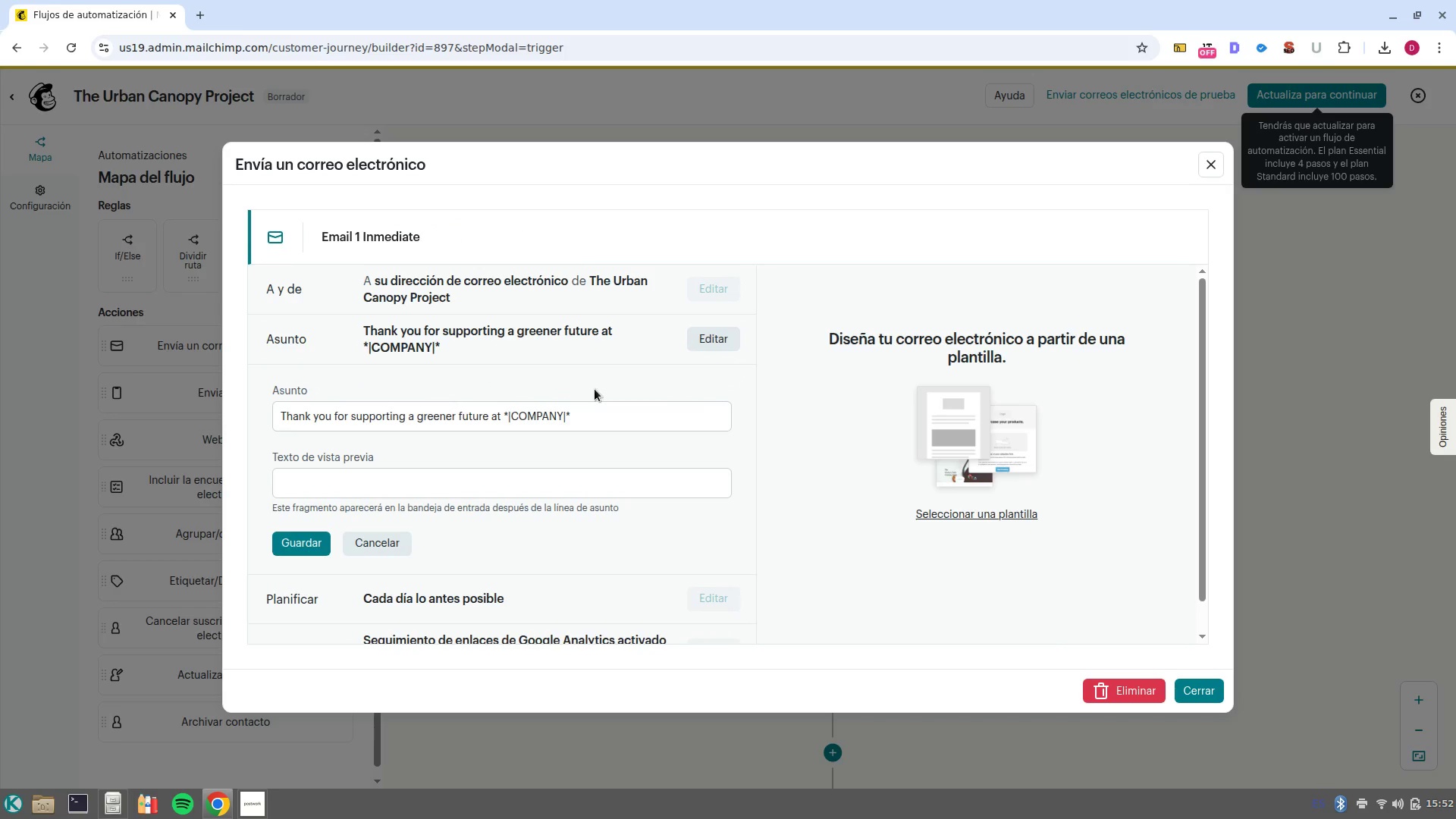 
left_click_drag(start_coordinate=[593, 403], to_coordinate=[580, 407])
 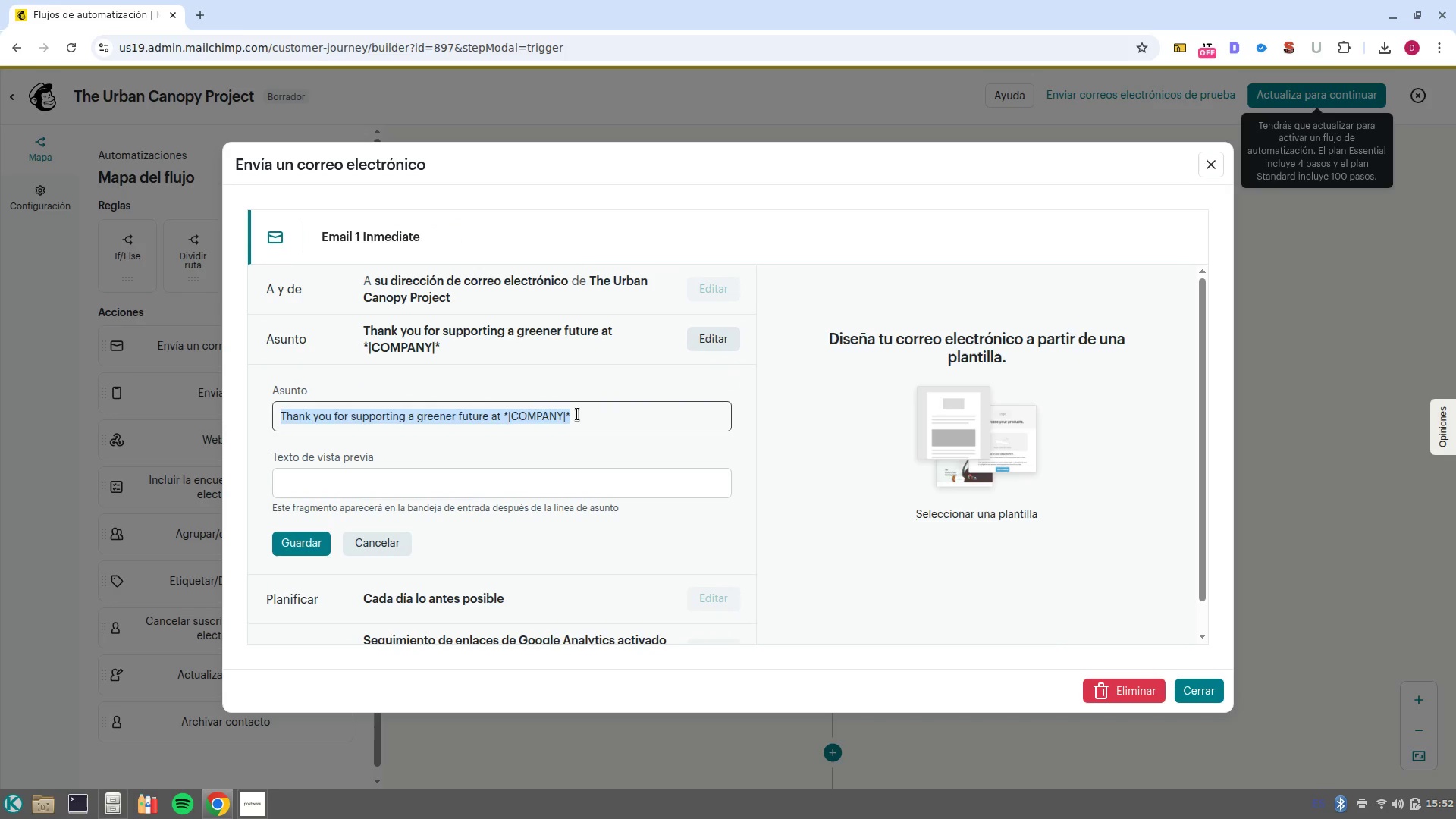 
left_click([577, 414])
 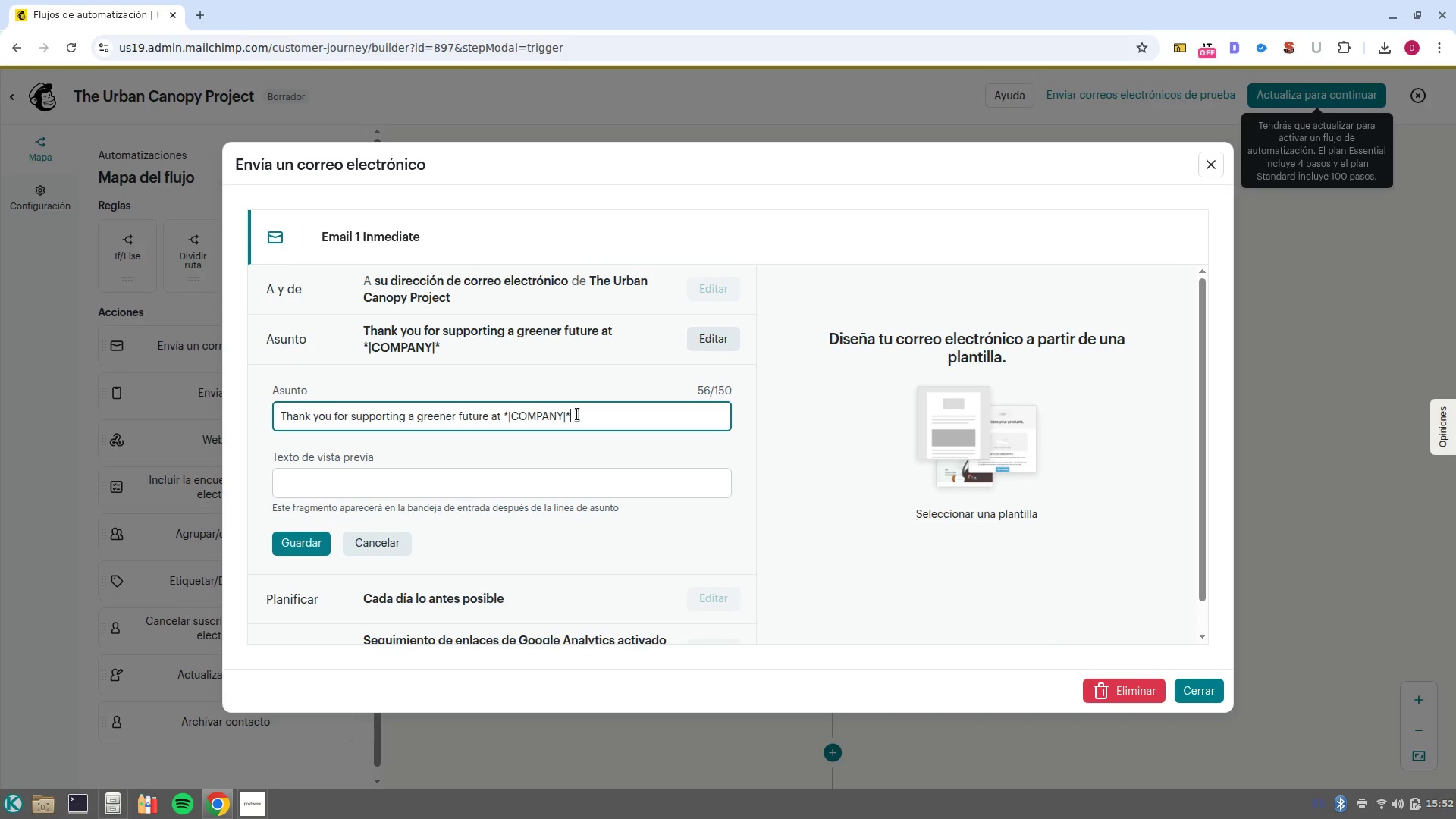 
double_click([577, 414])
 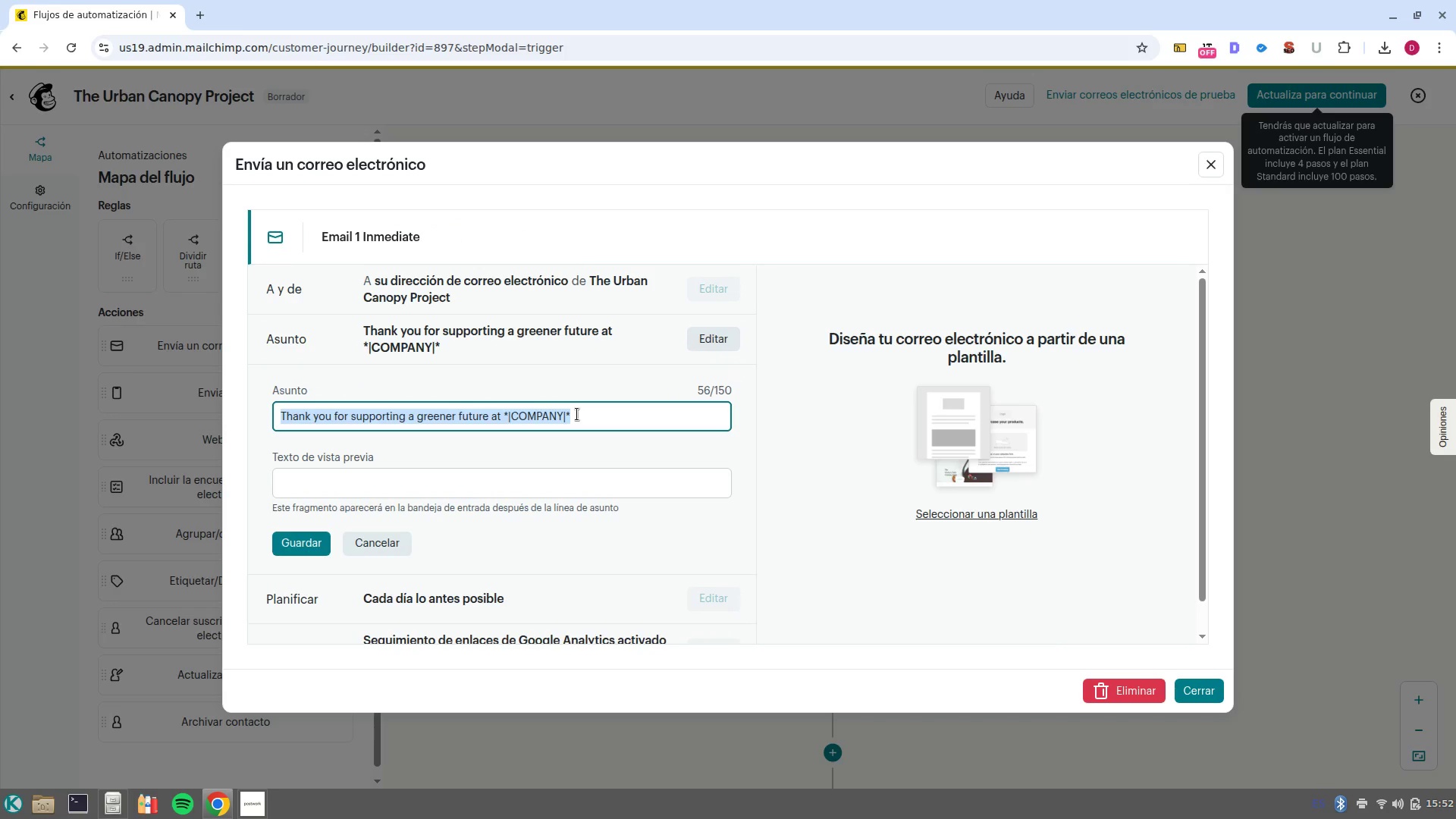 
key(Control+X)
 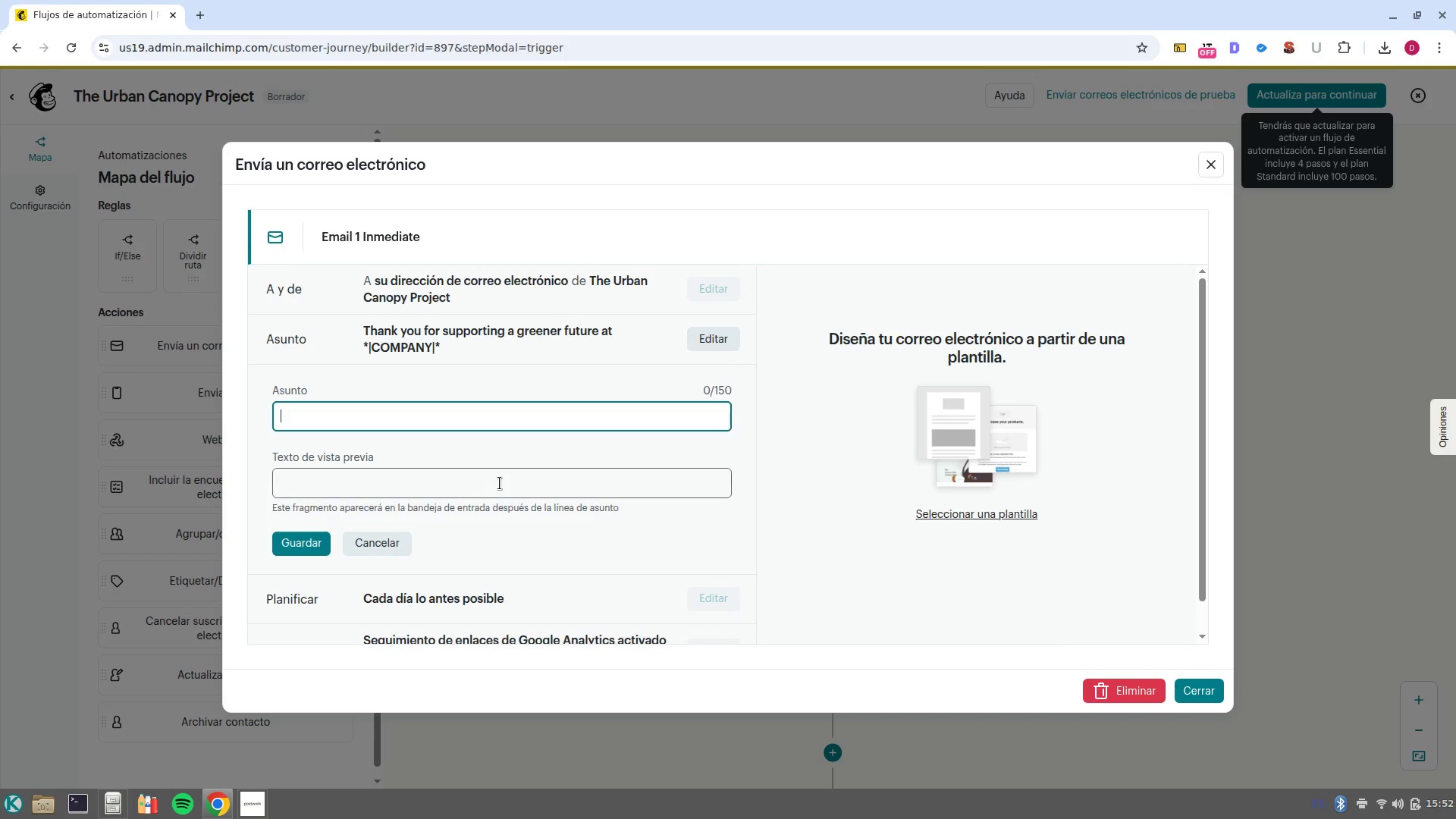 
left_click([500, 483])
 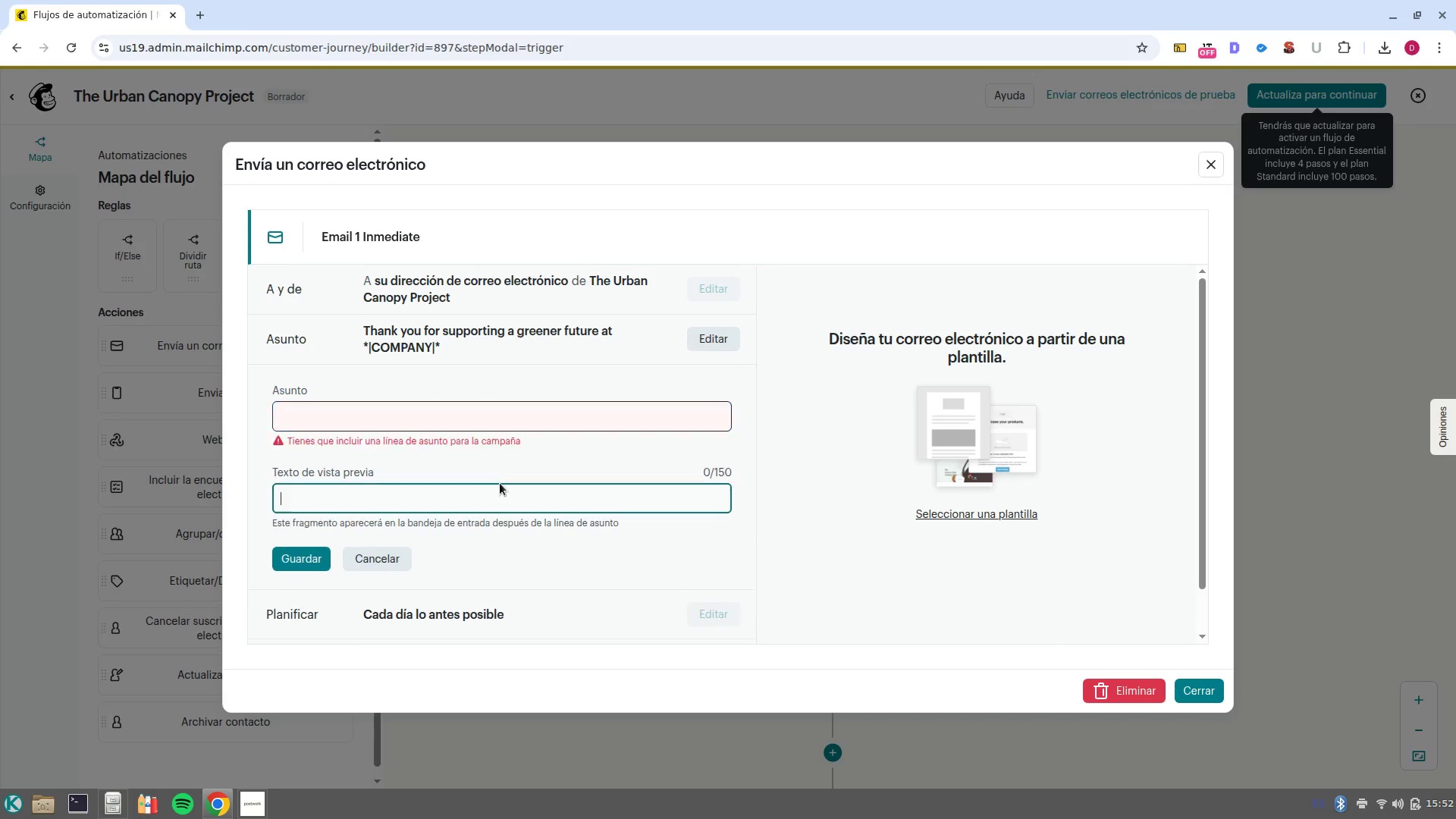 
key(Control+C)
 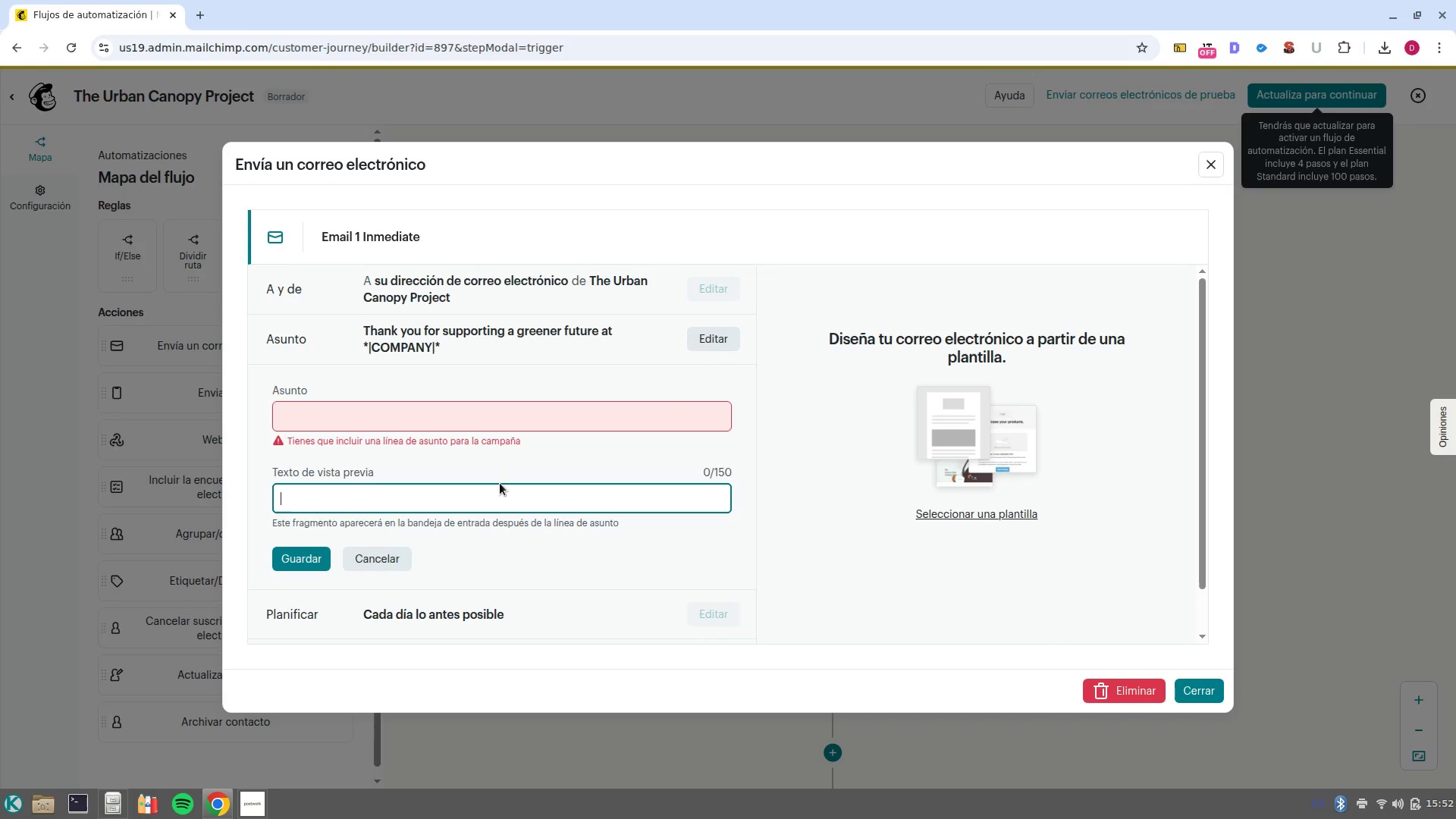 
key(Control+V)
 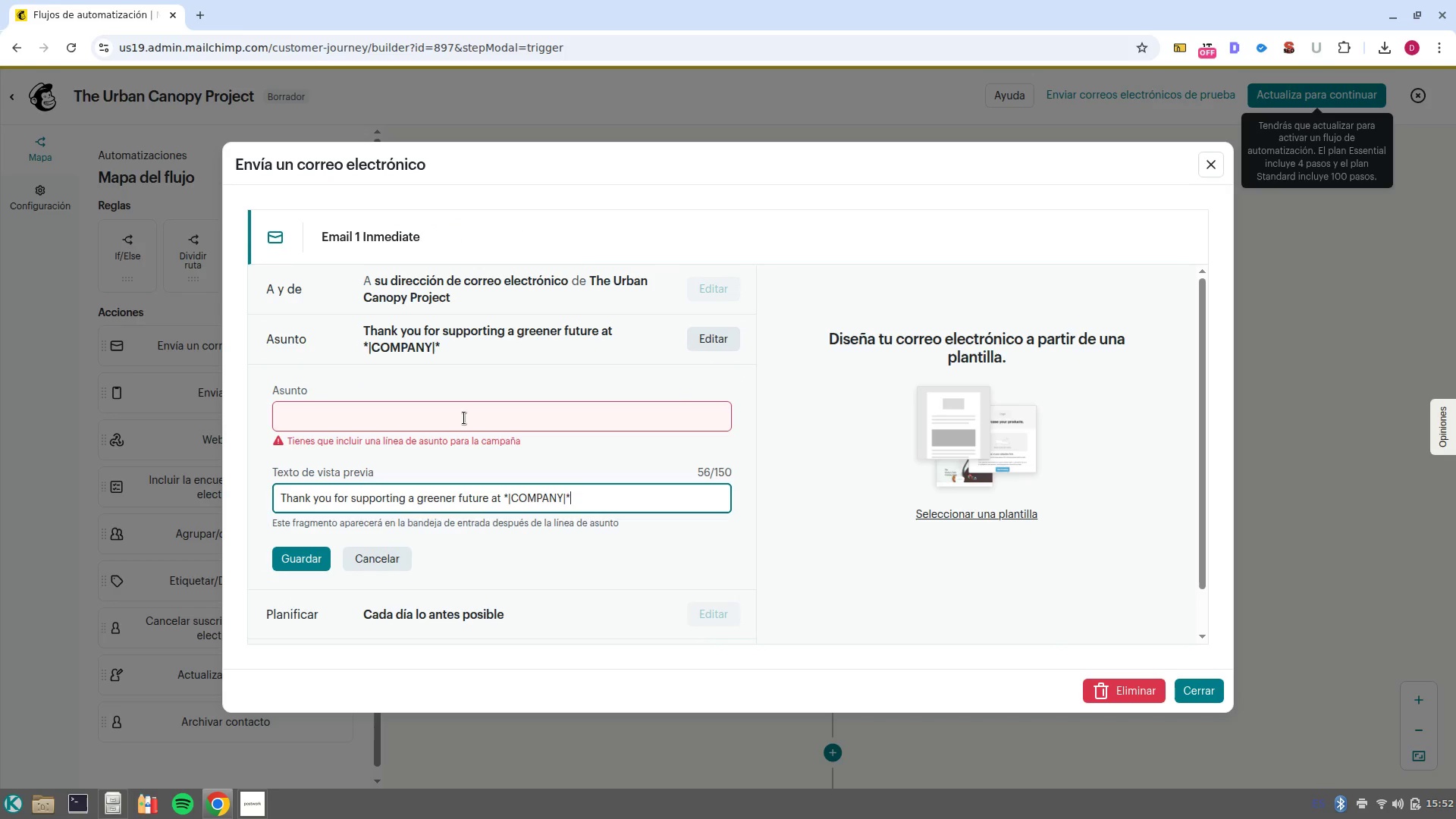 
left_click([464, 418])
 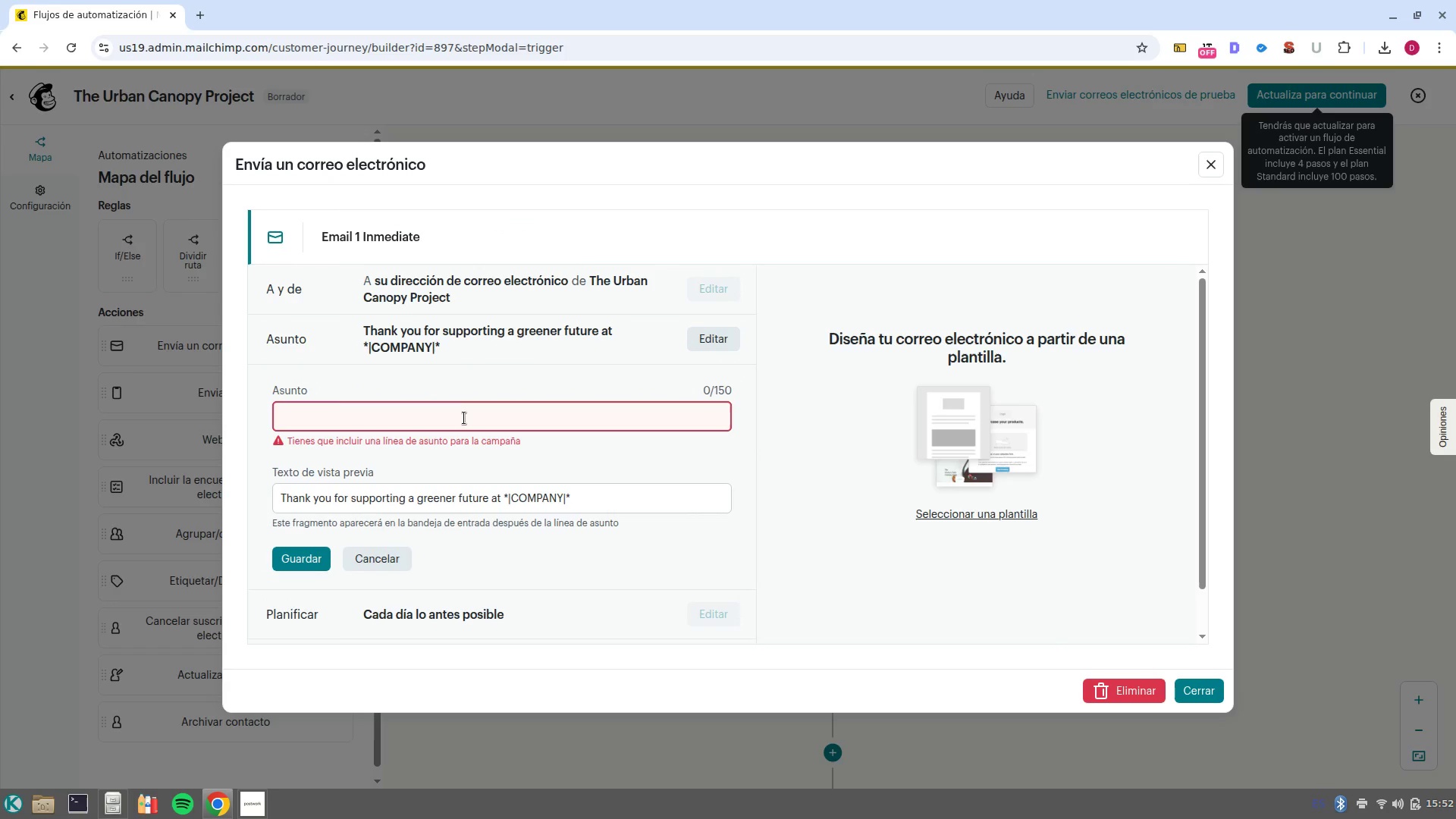 
type(Green welcome to }1XONE1)
 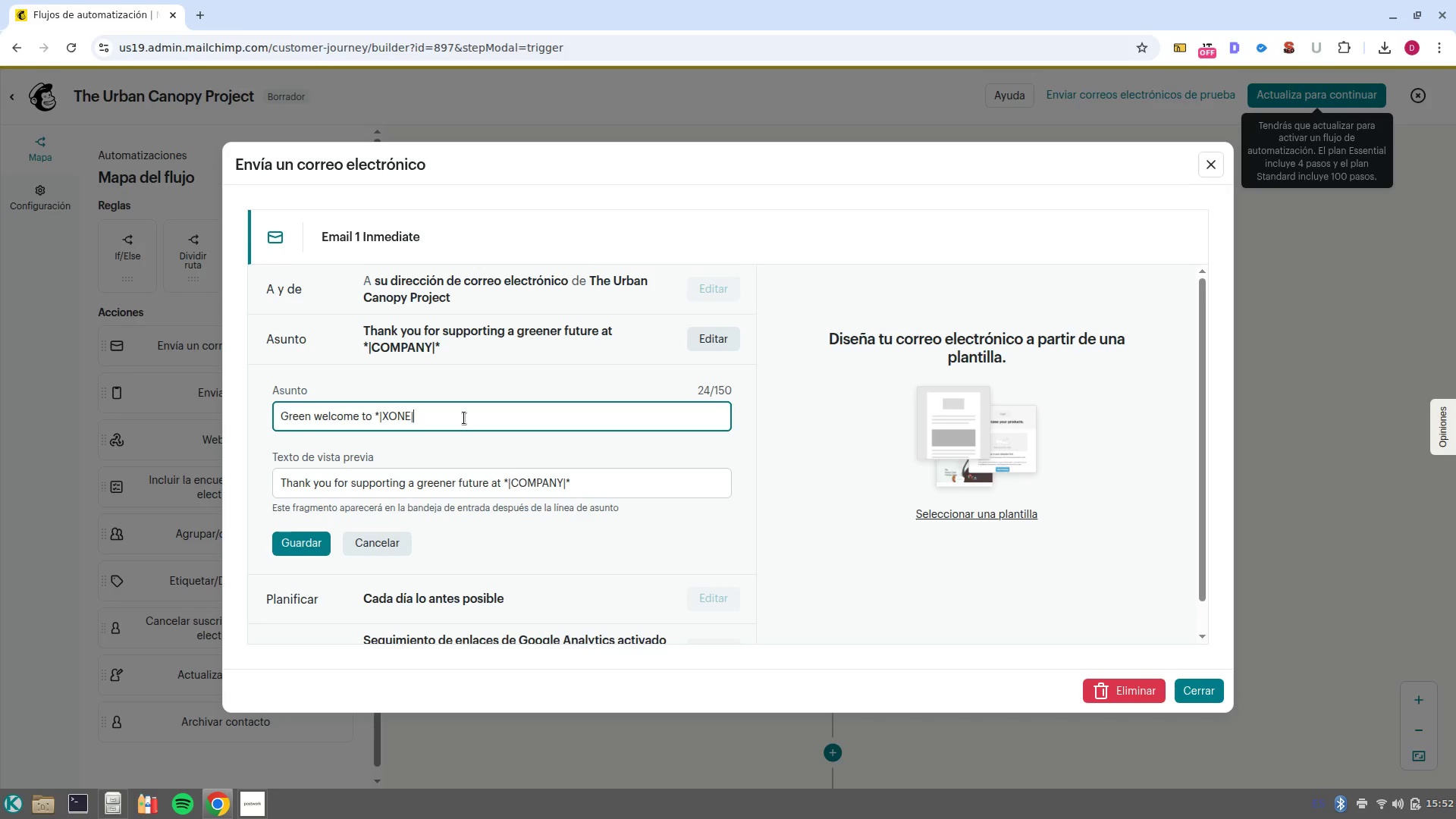 
hold_key(key=AltRight, duration=0.52)
 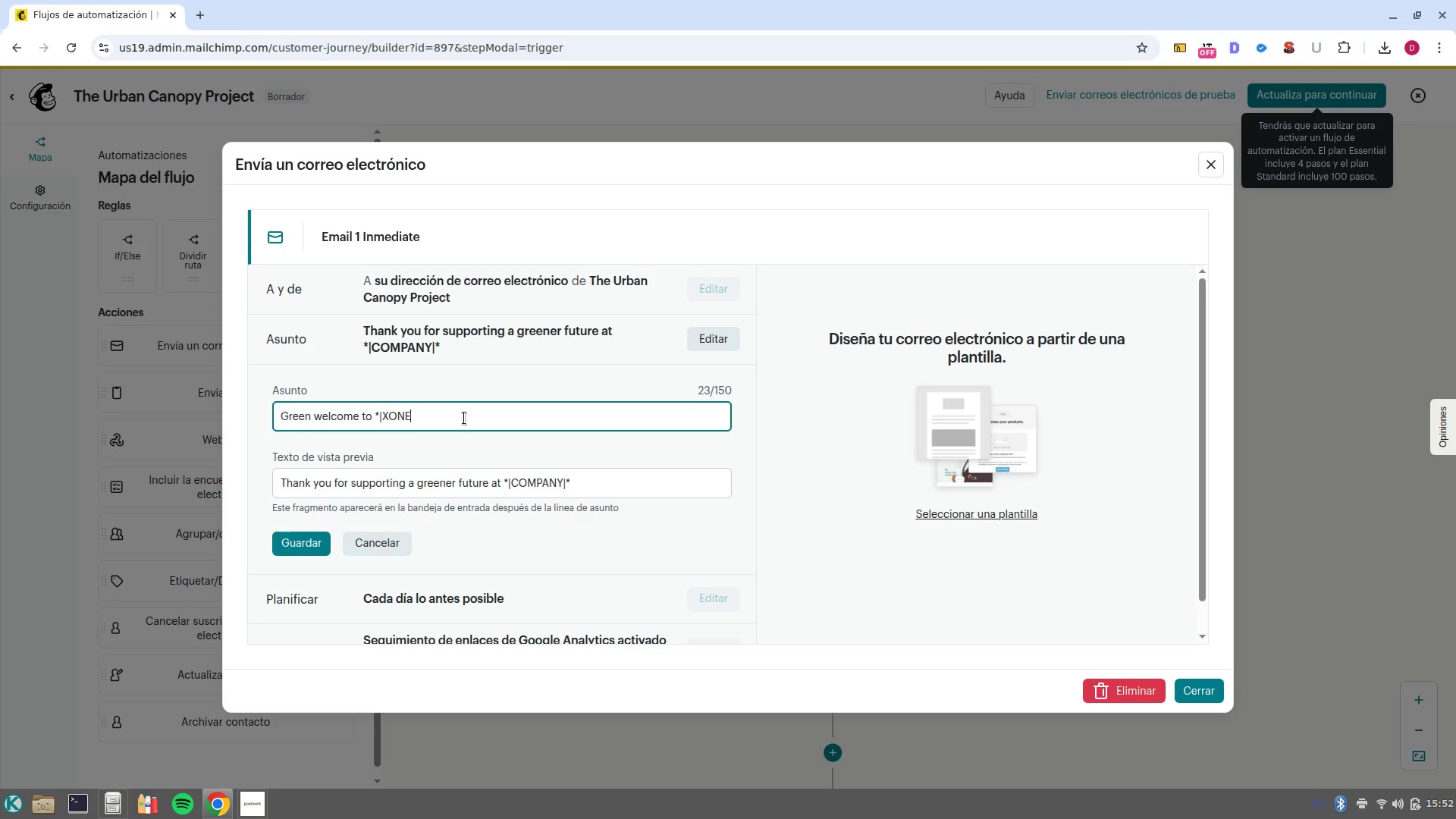 
hold_key(key=AltRight, duration=1.09)
 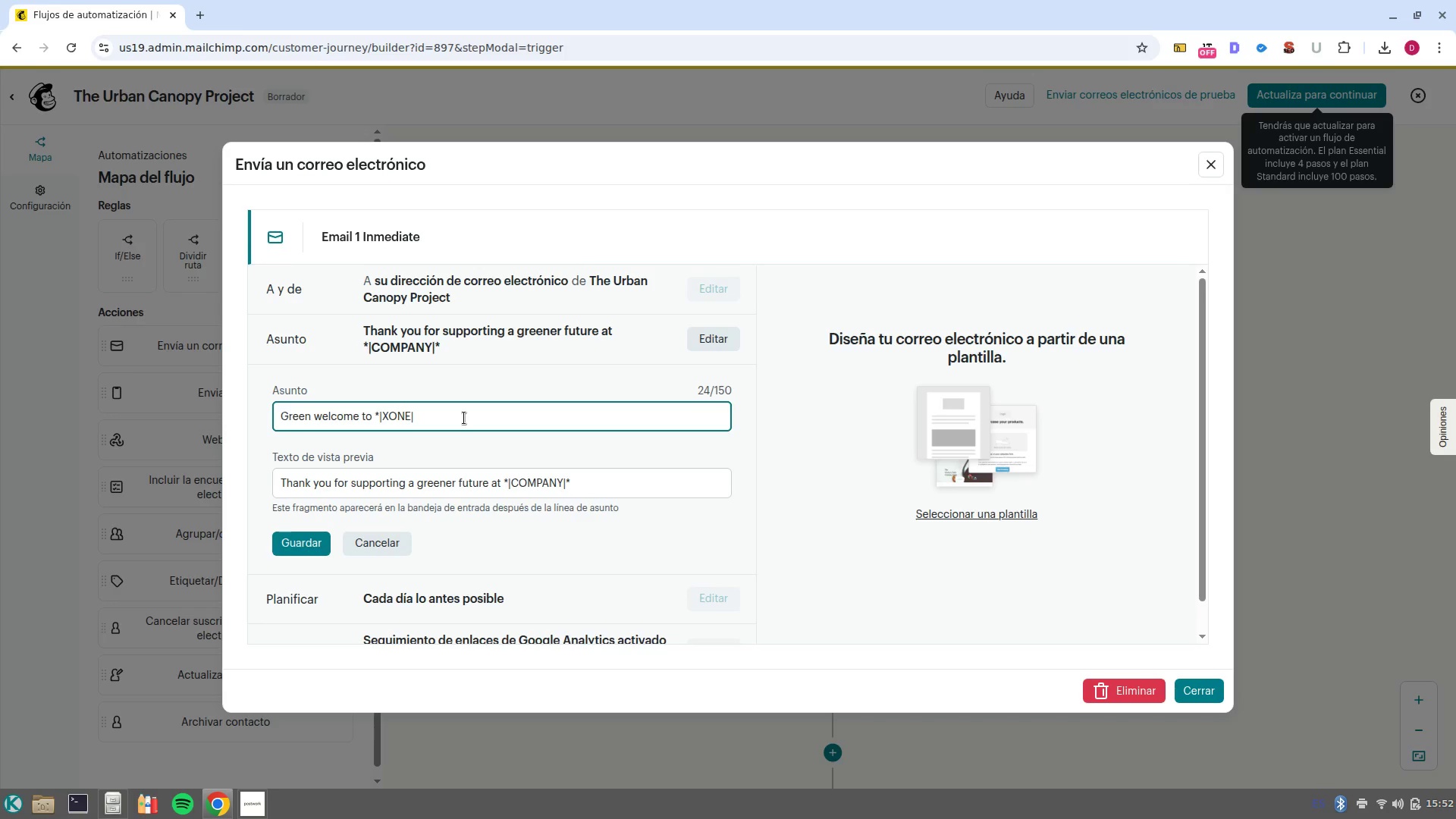 
key(Control+ControlLeft)
 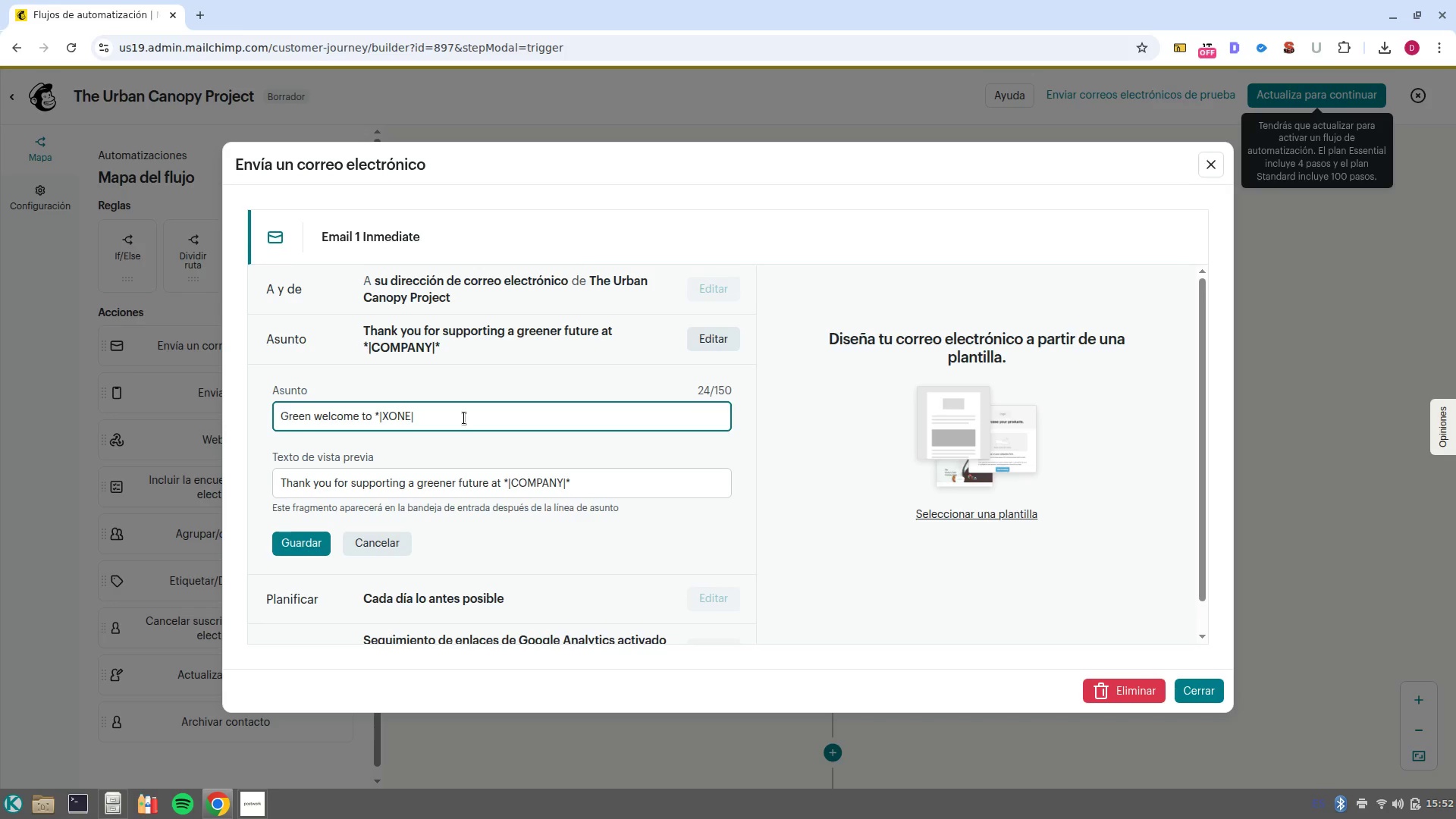 
key(Control+ArrowLeft)
 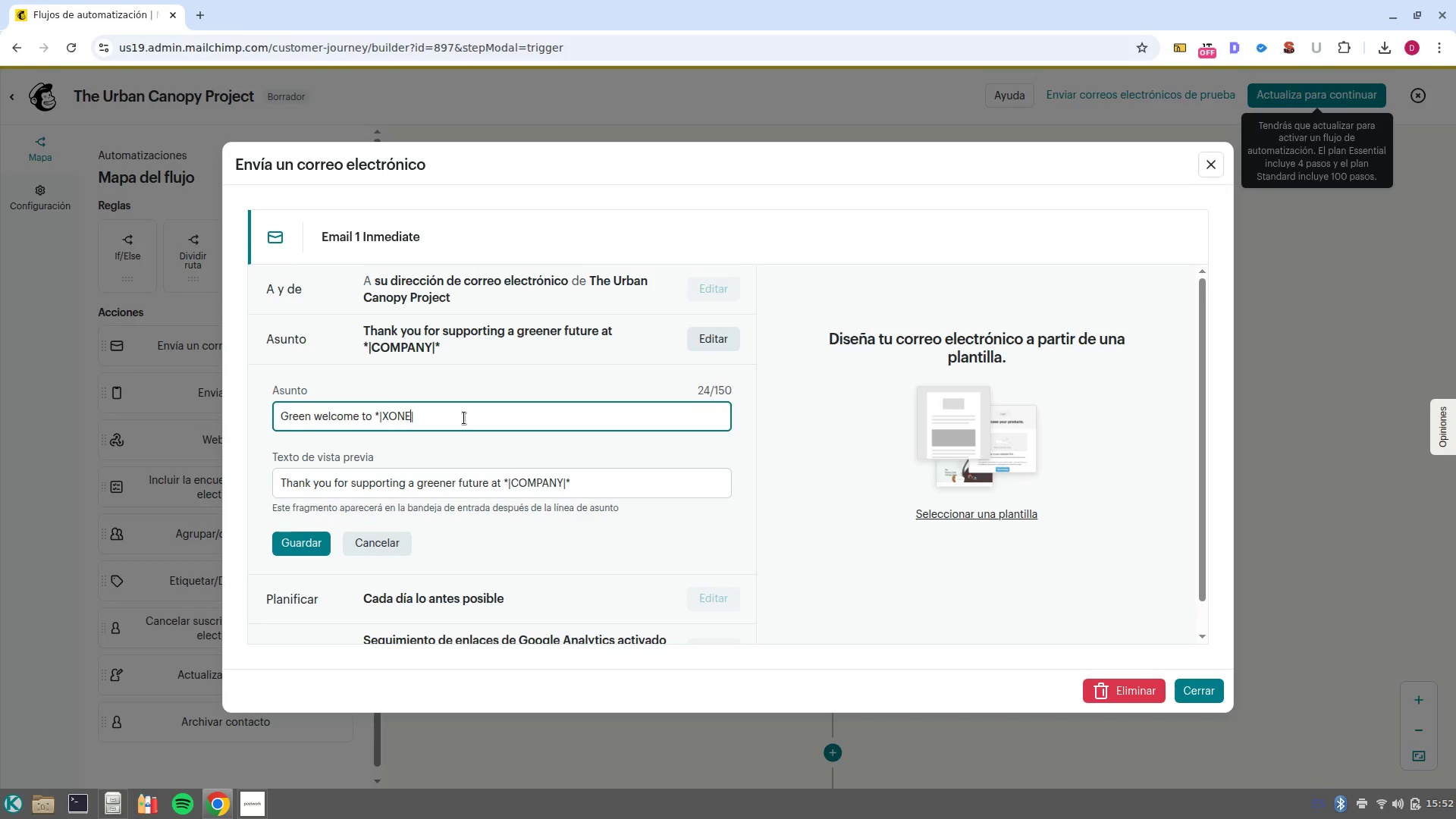 
key(ArrowLeft)
 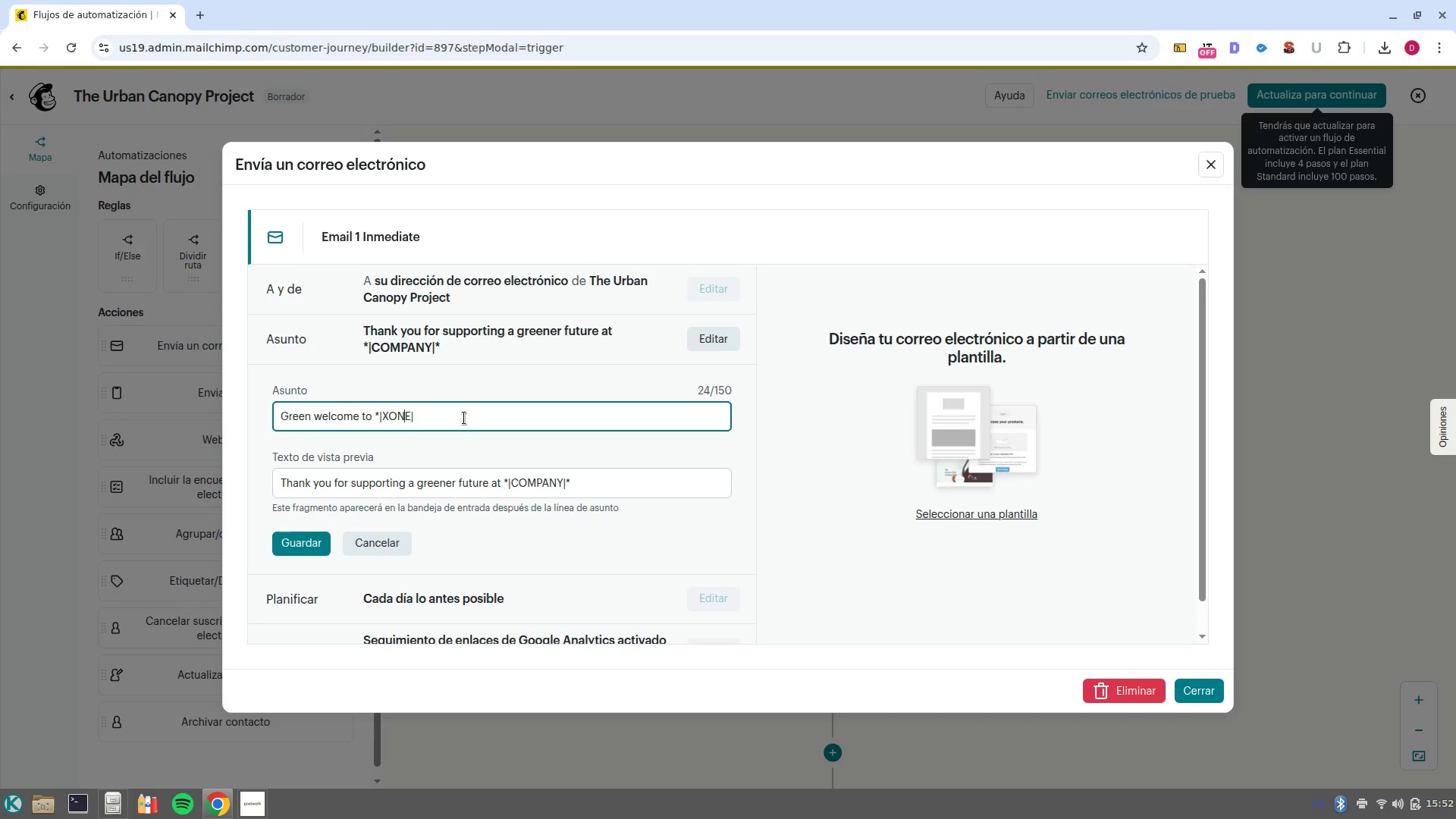 
key(ArrowLeft)
 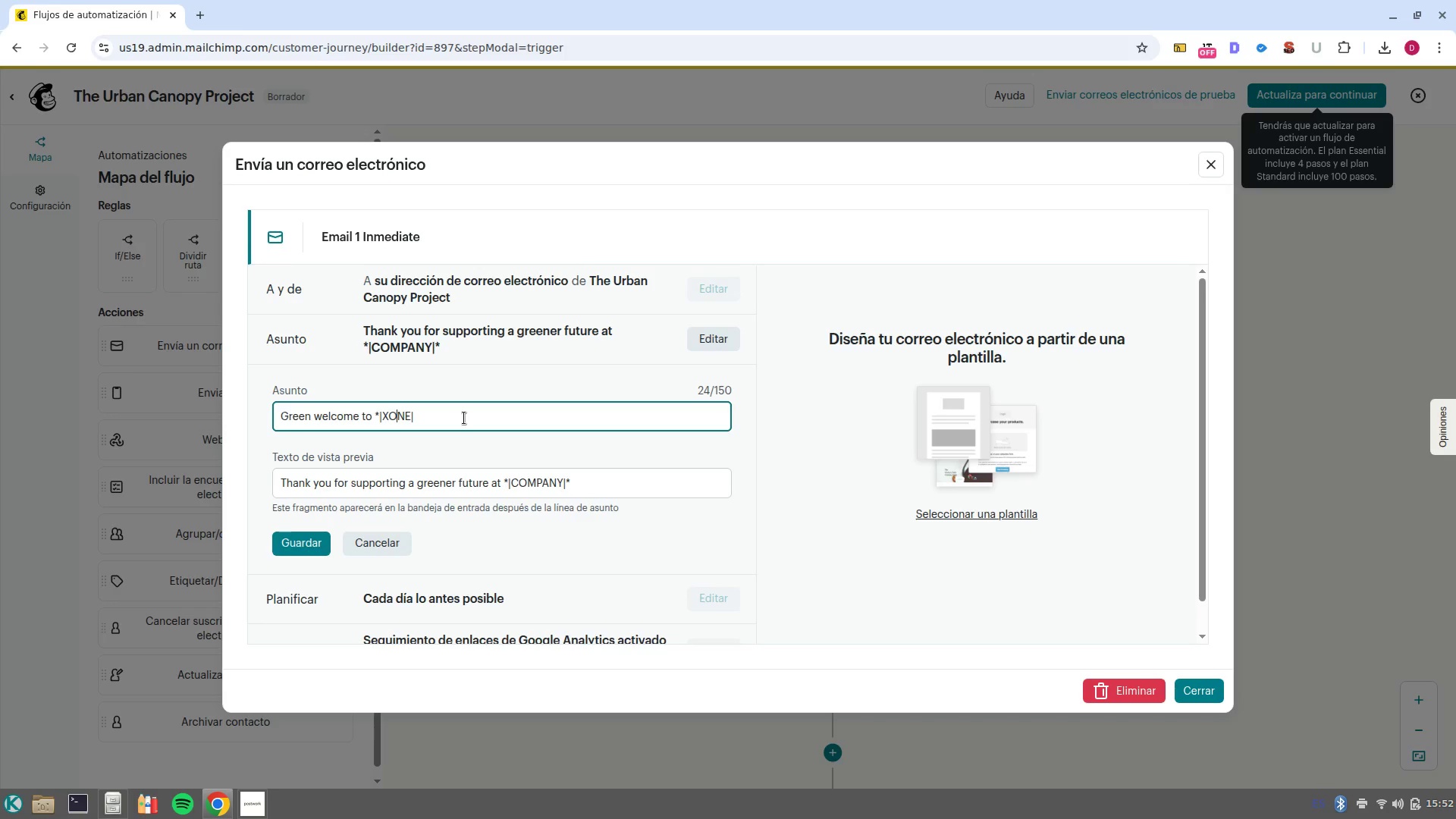 
key(ArrowLeft)
 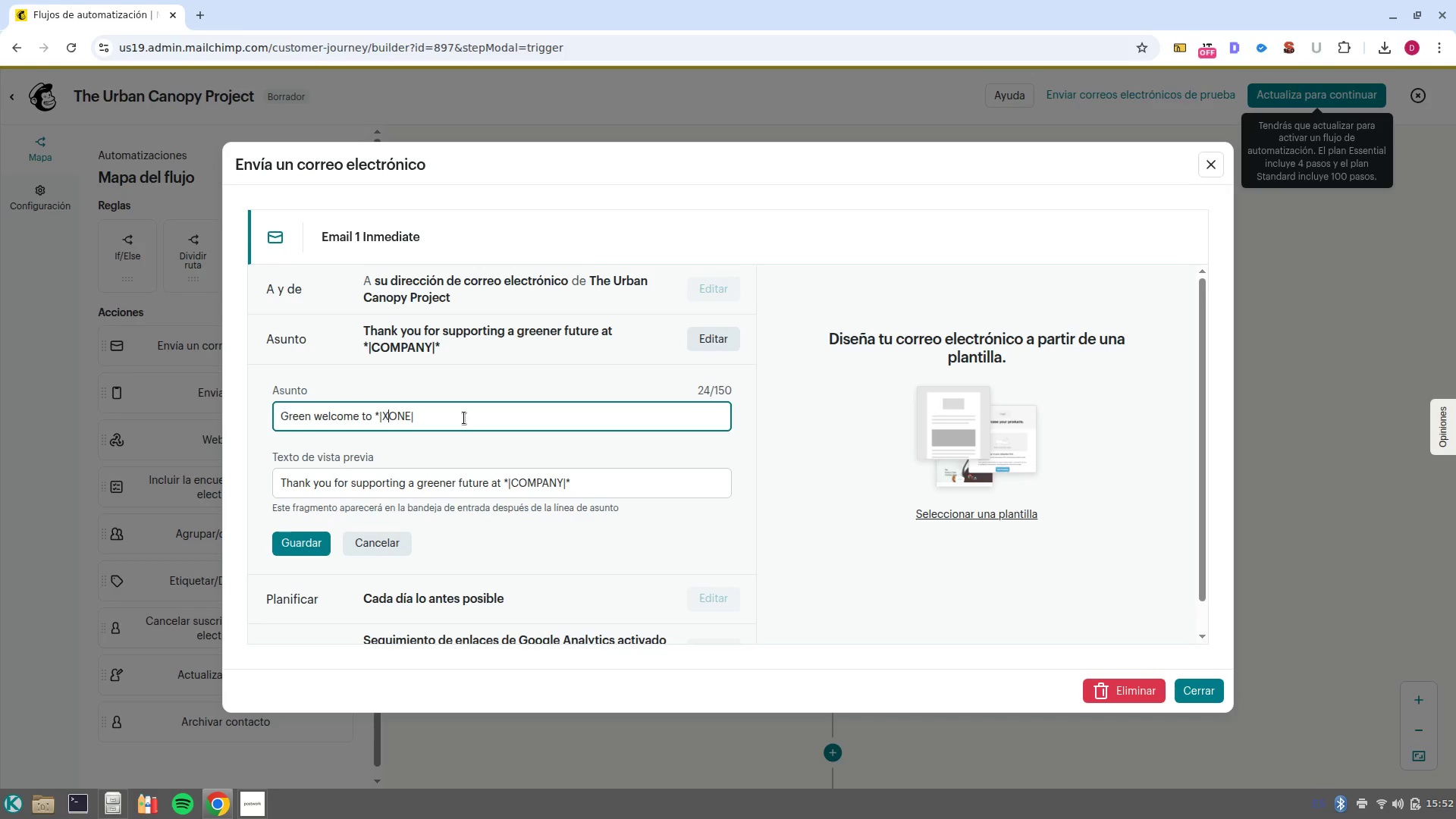 
key(Backspace)
 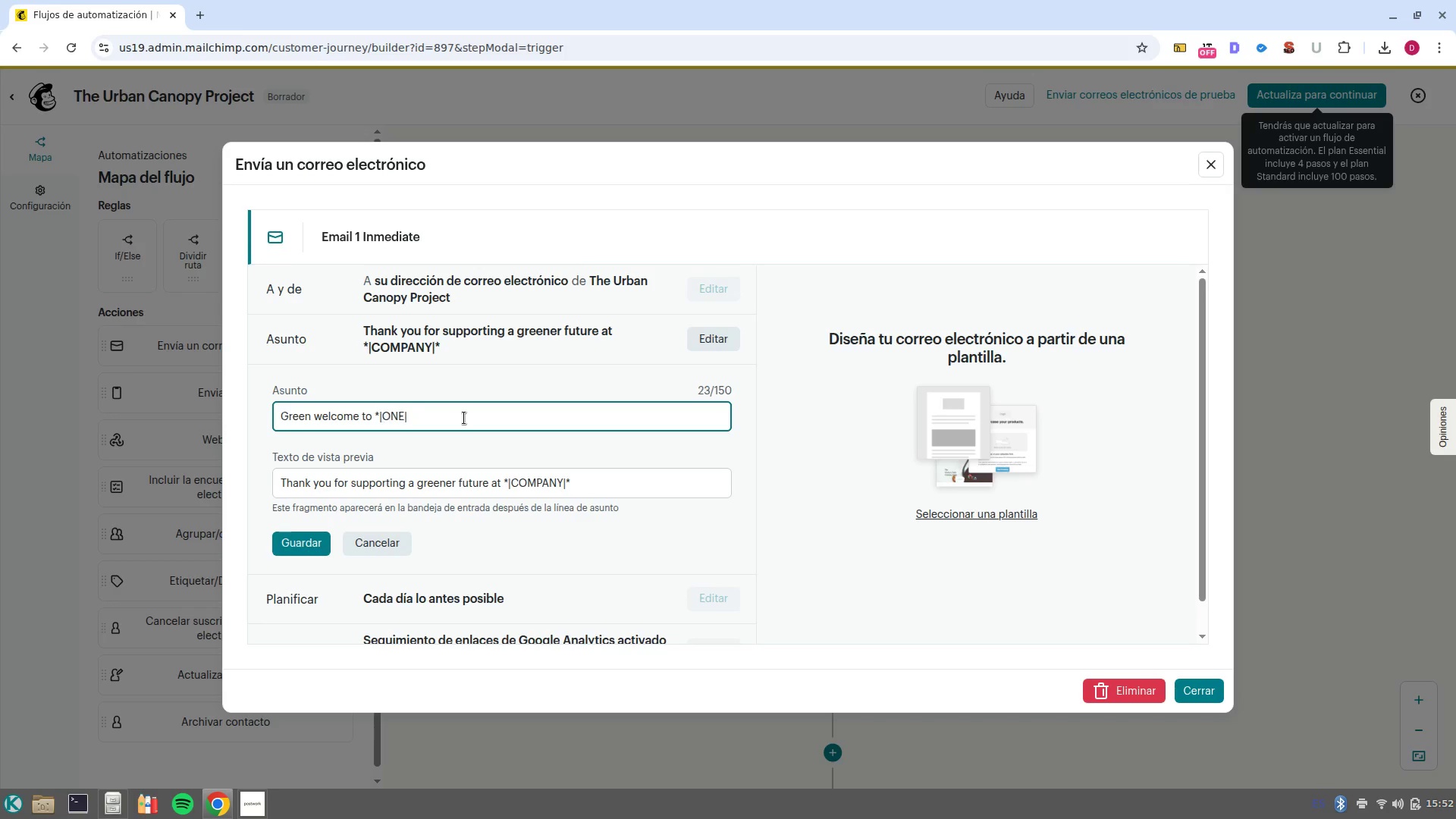 
key(Z)
 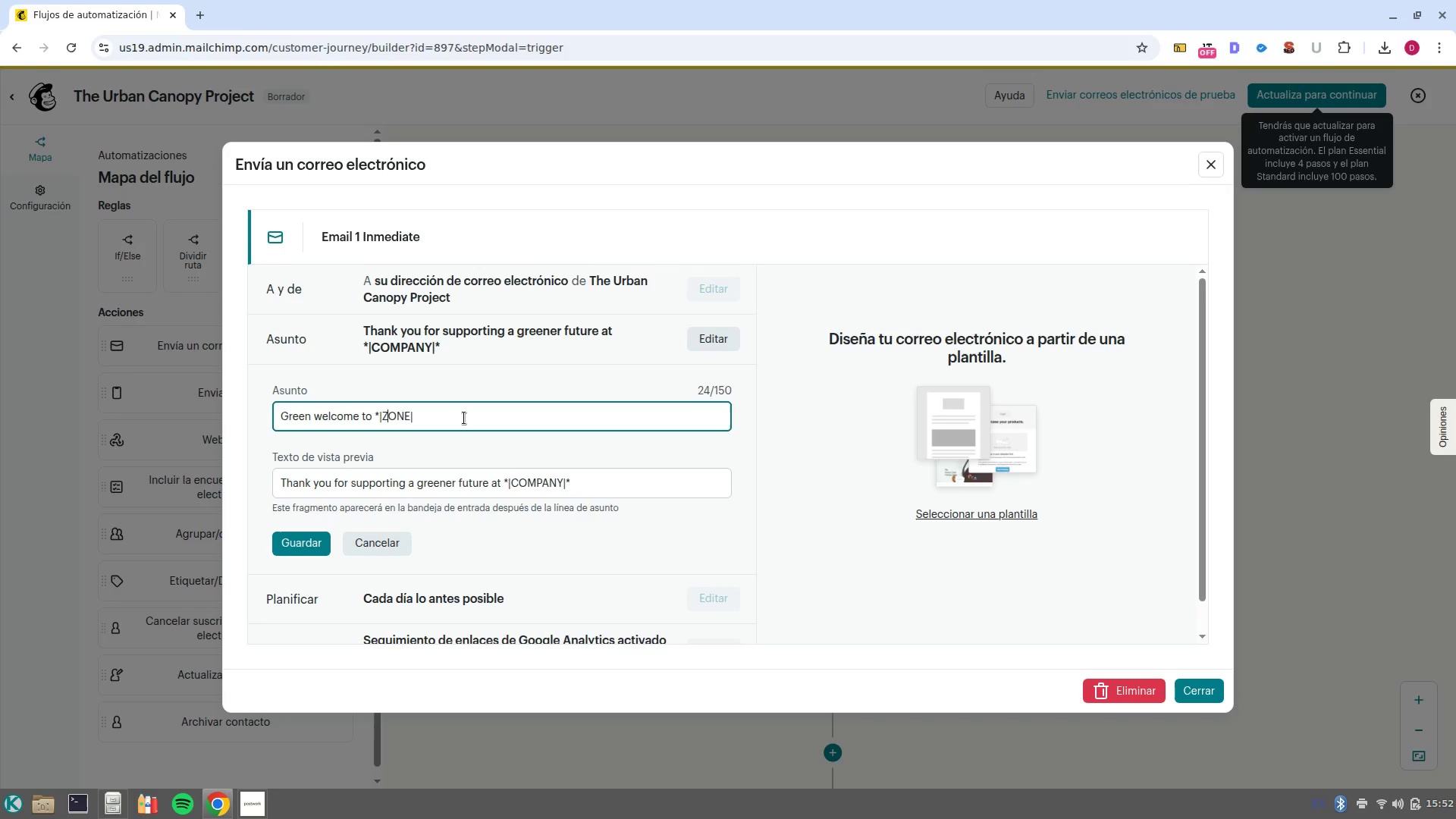 
key(Control+ArrowRight)
 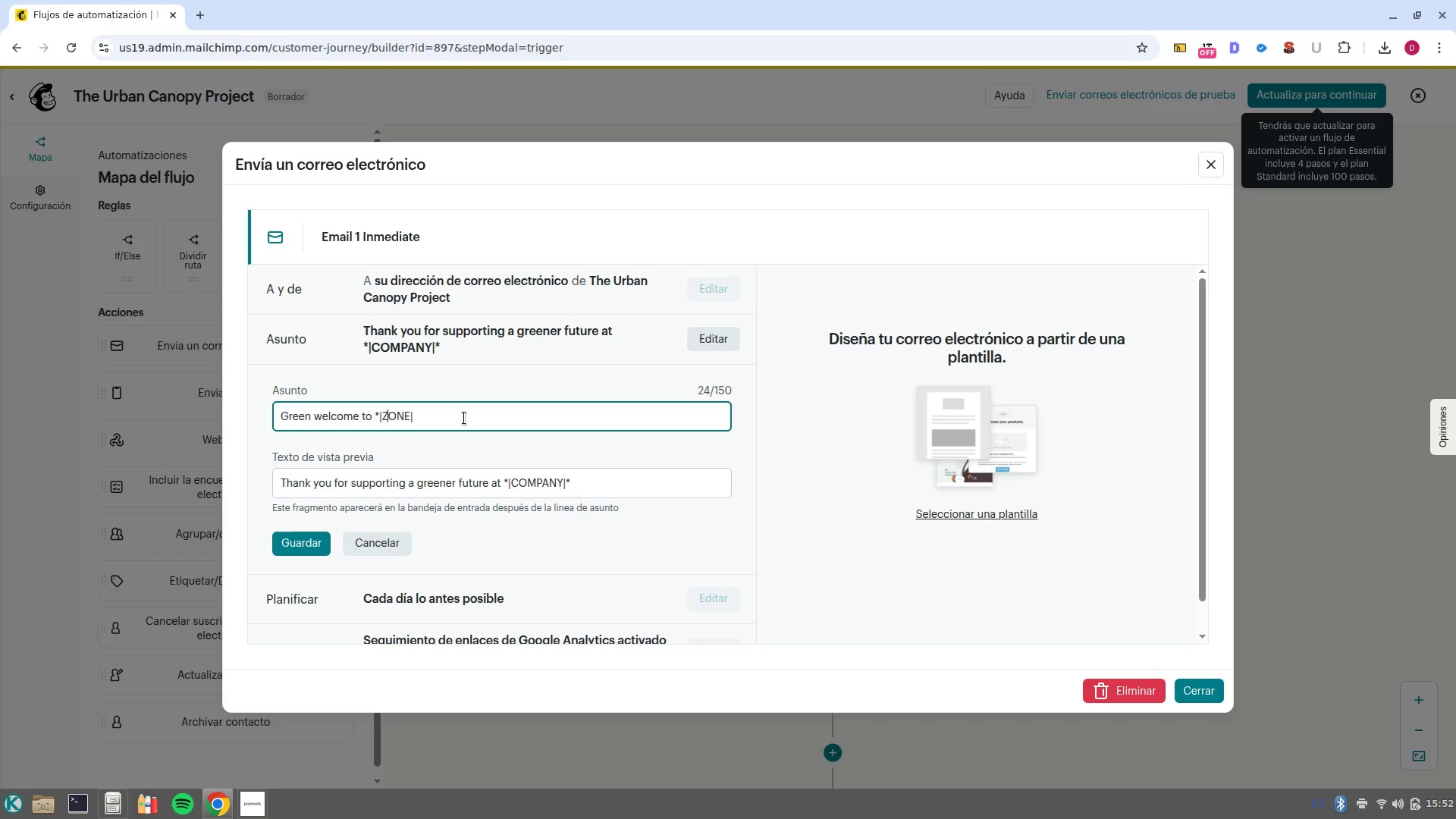 
key(Control+ArrowRight)
 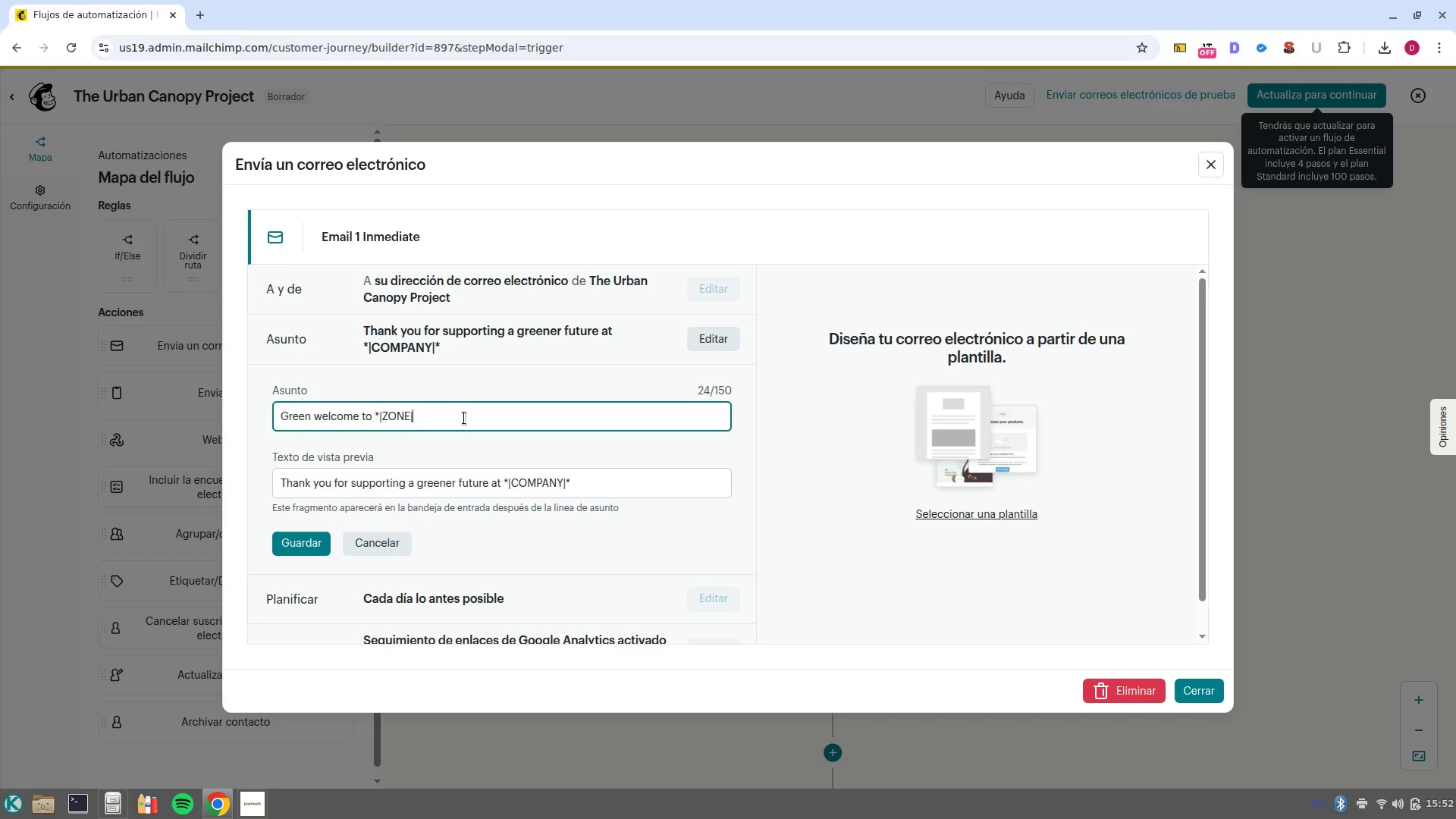 
key(Enter)
 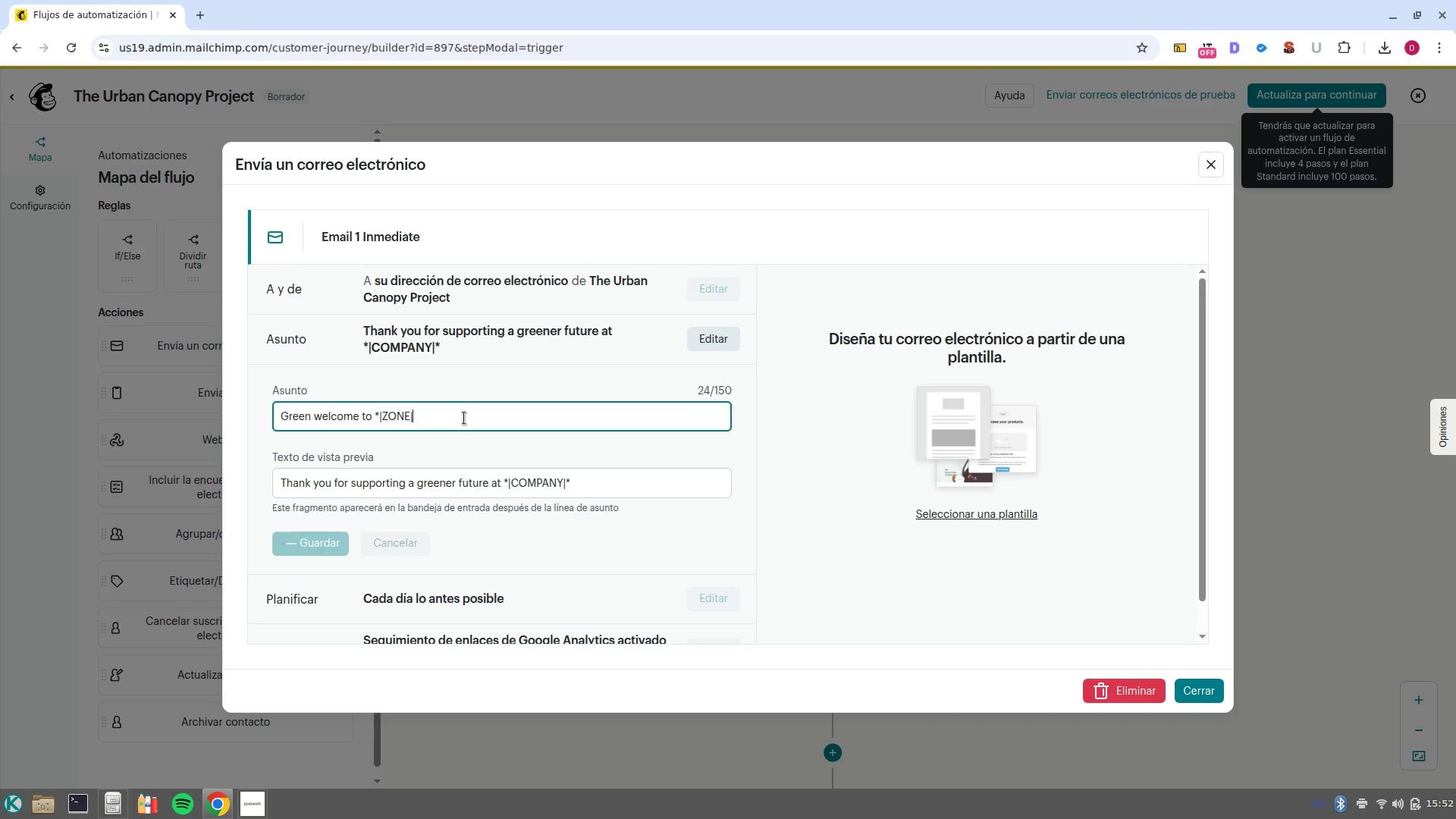 
key(BracketRight)
 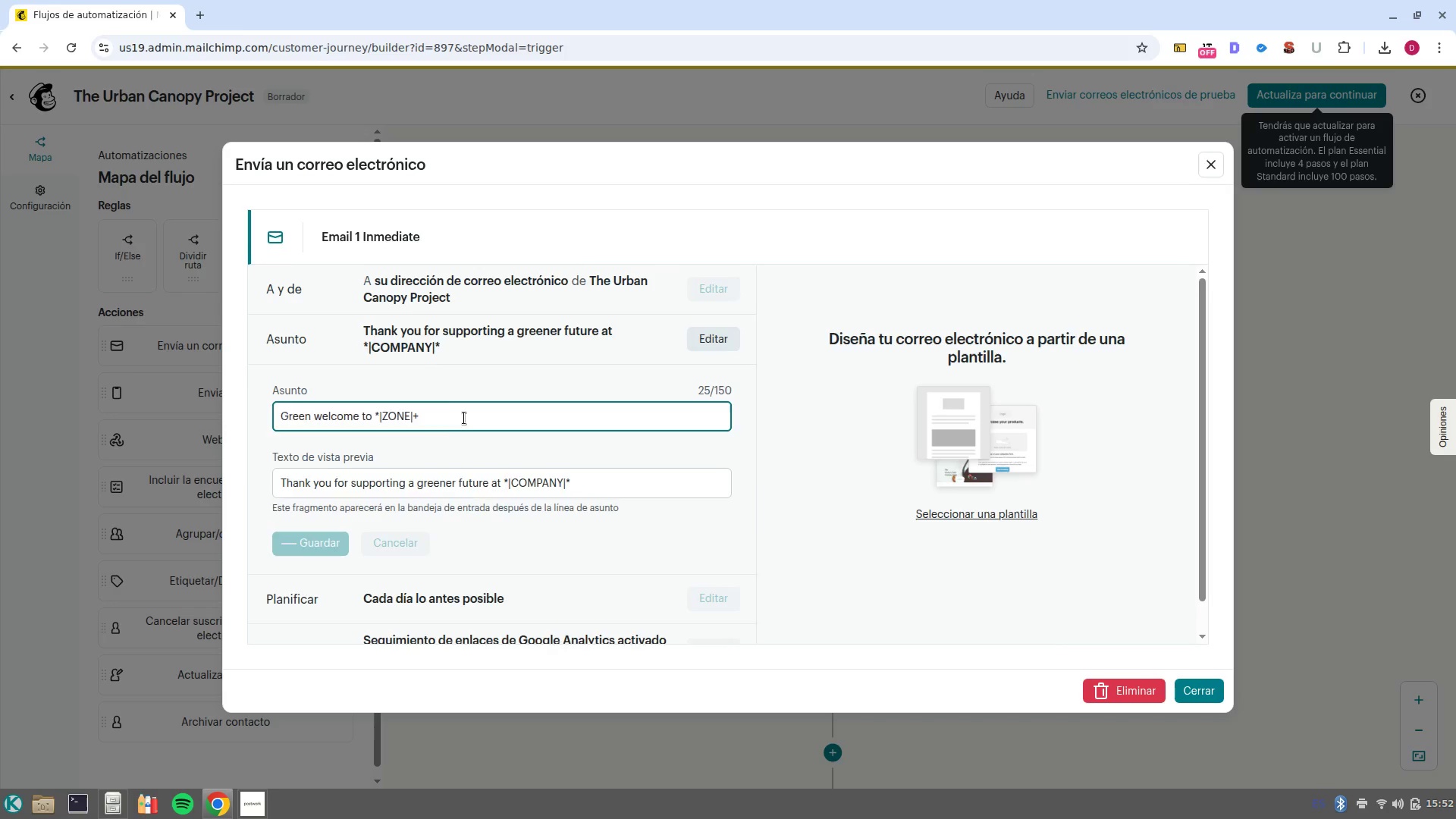 
key(CapsLock)
 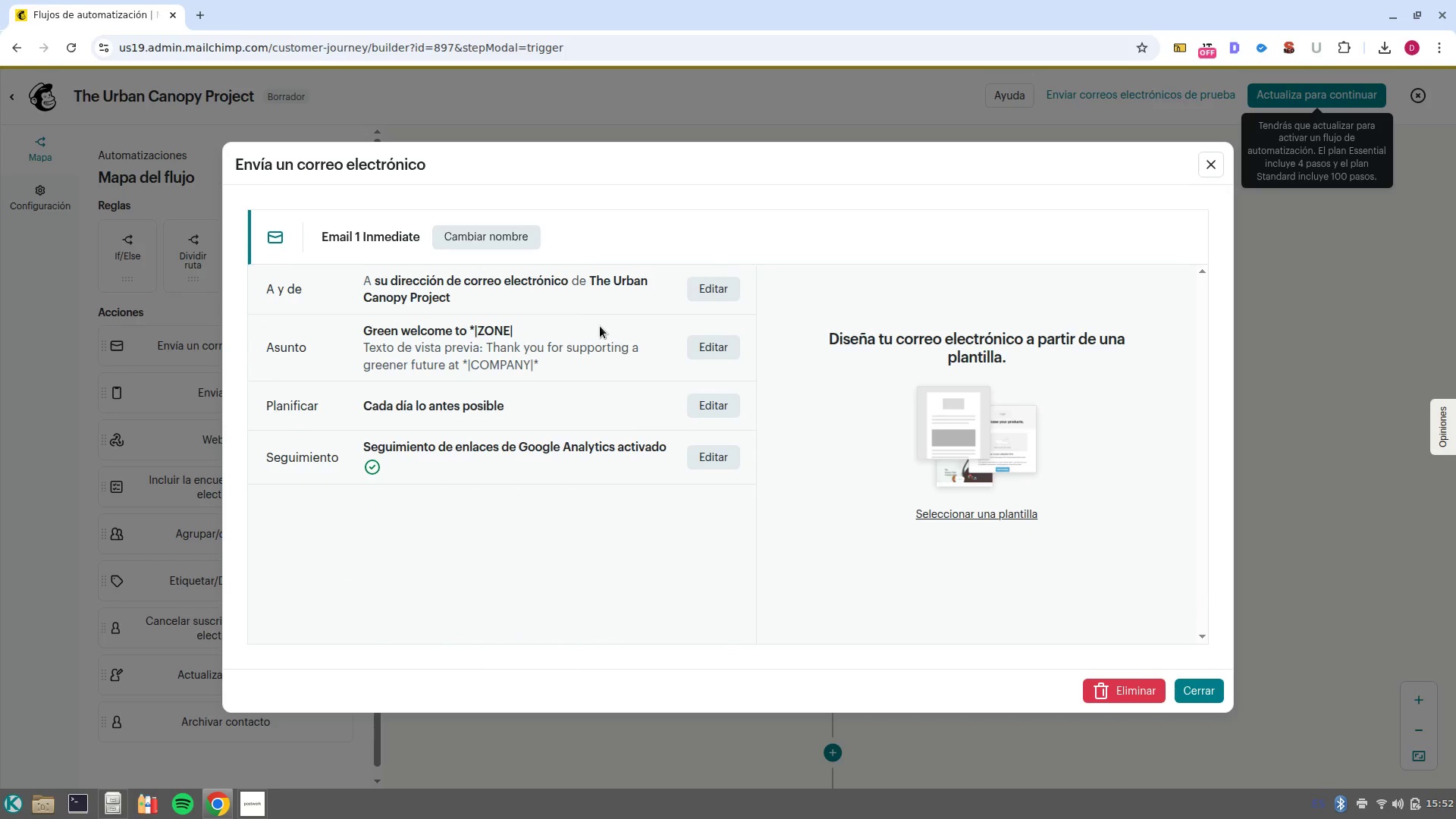 
left_click([729, 341])
 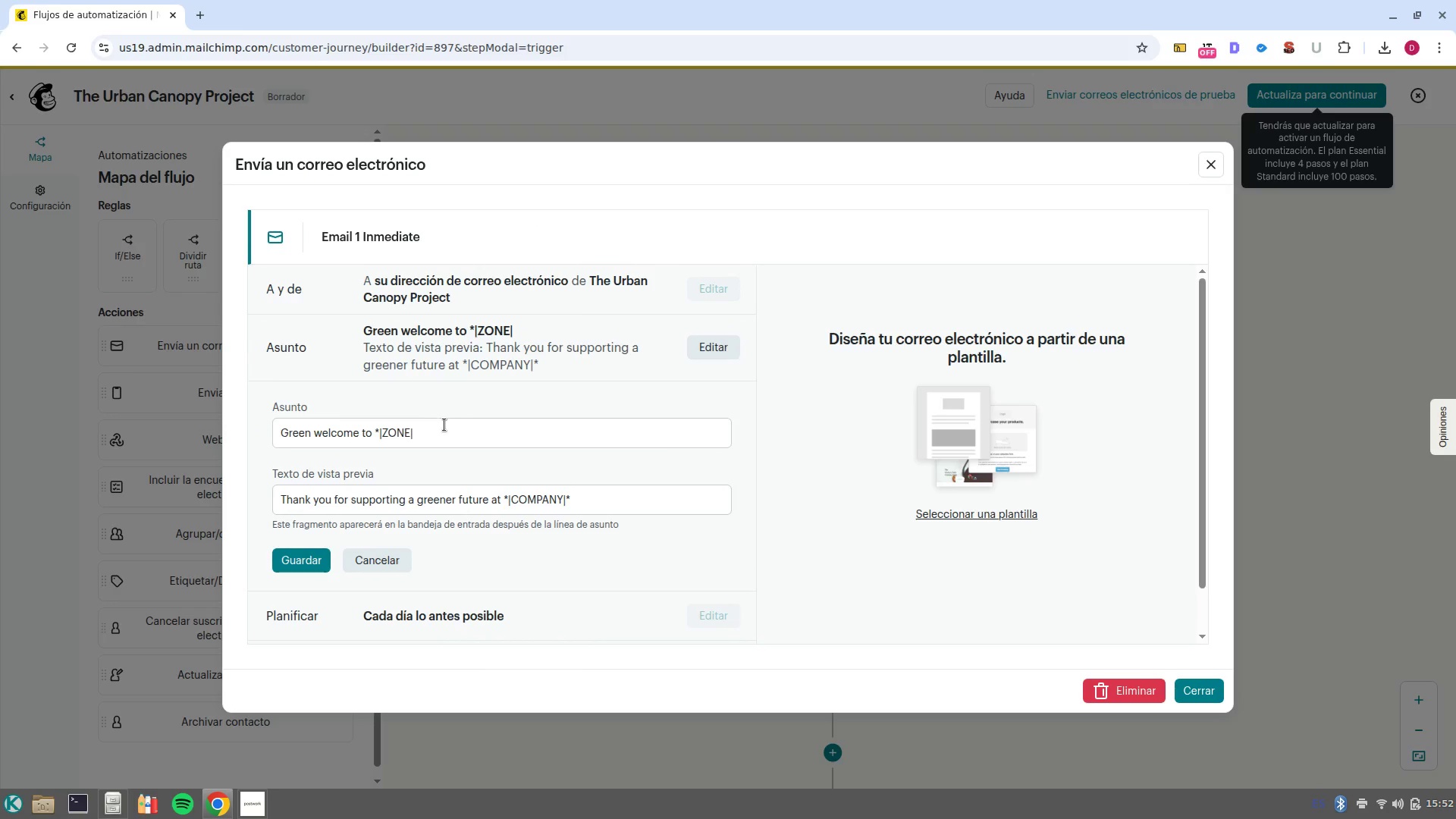 
left_click([446, 426])
 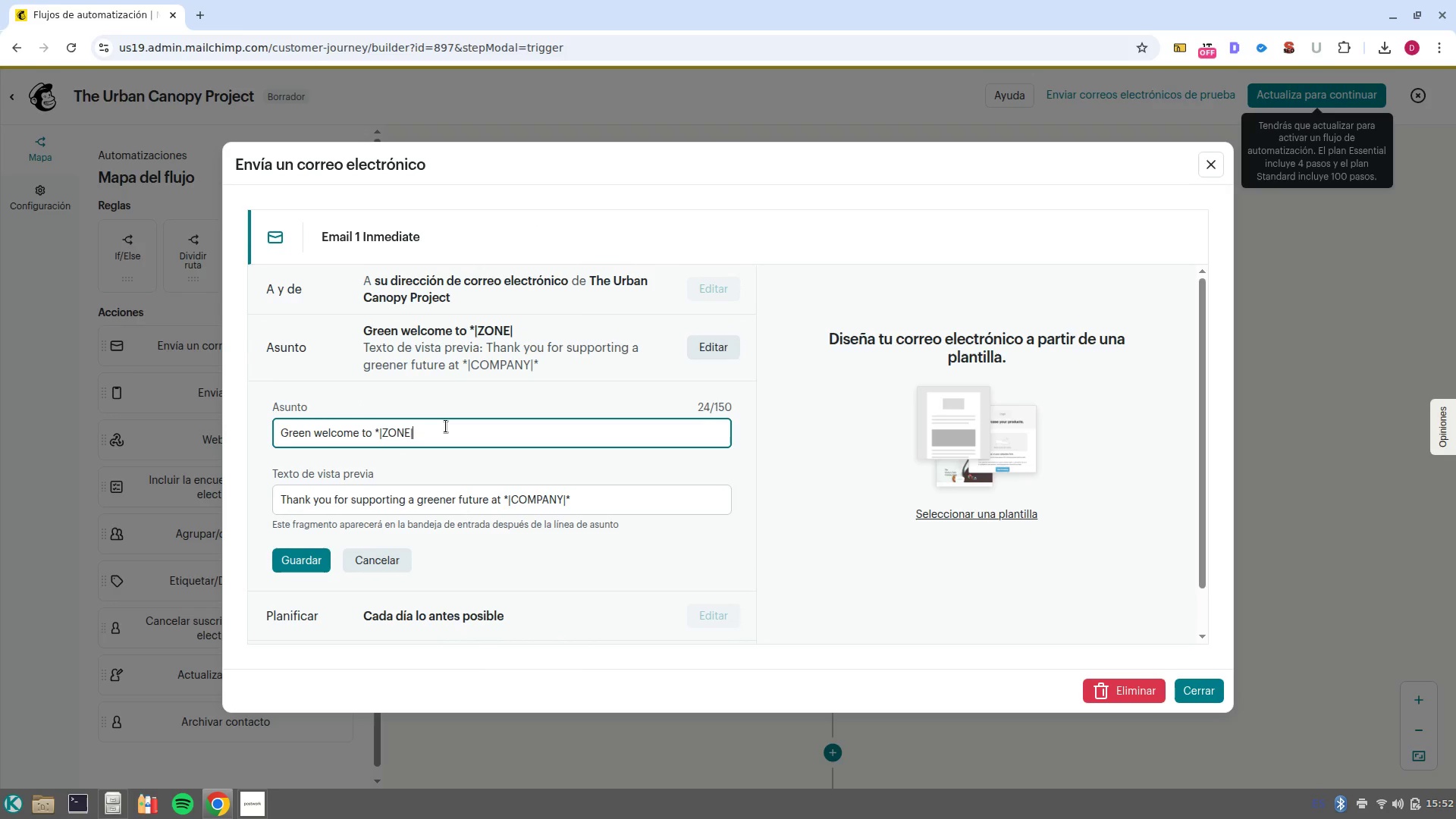 
key(Shift+ShiftRight)
 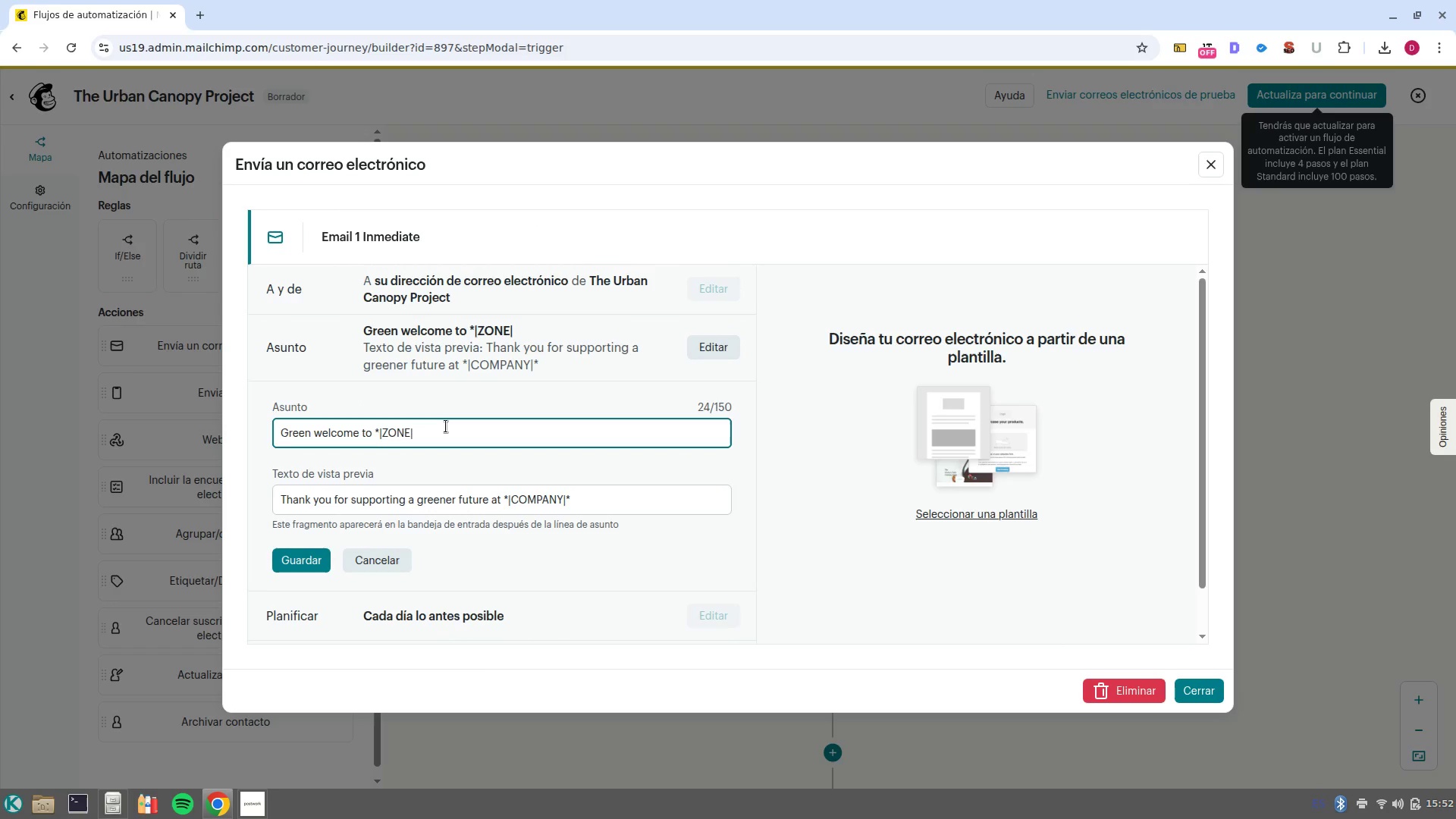 
key(Shift+BracketRight)
 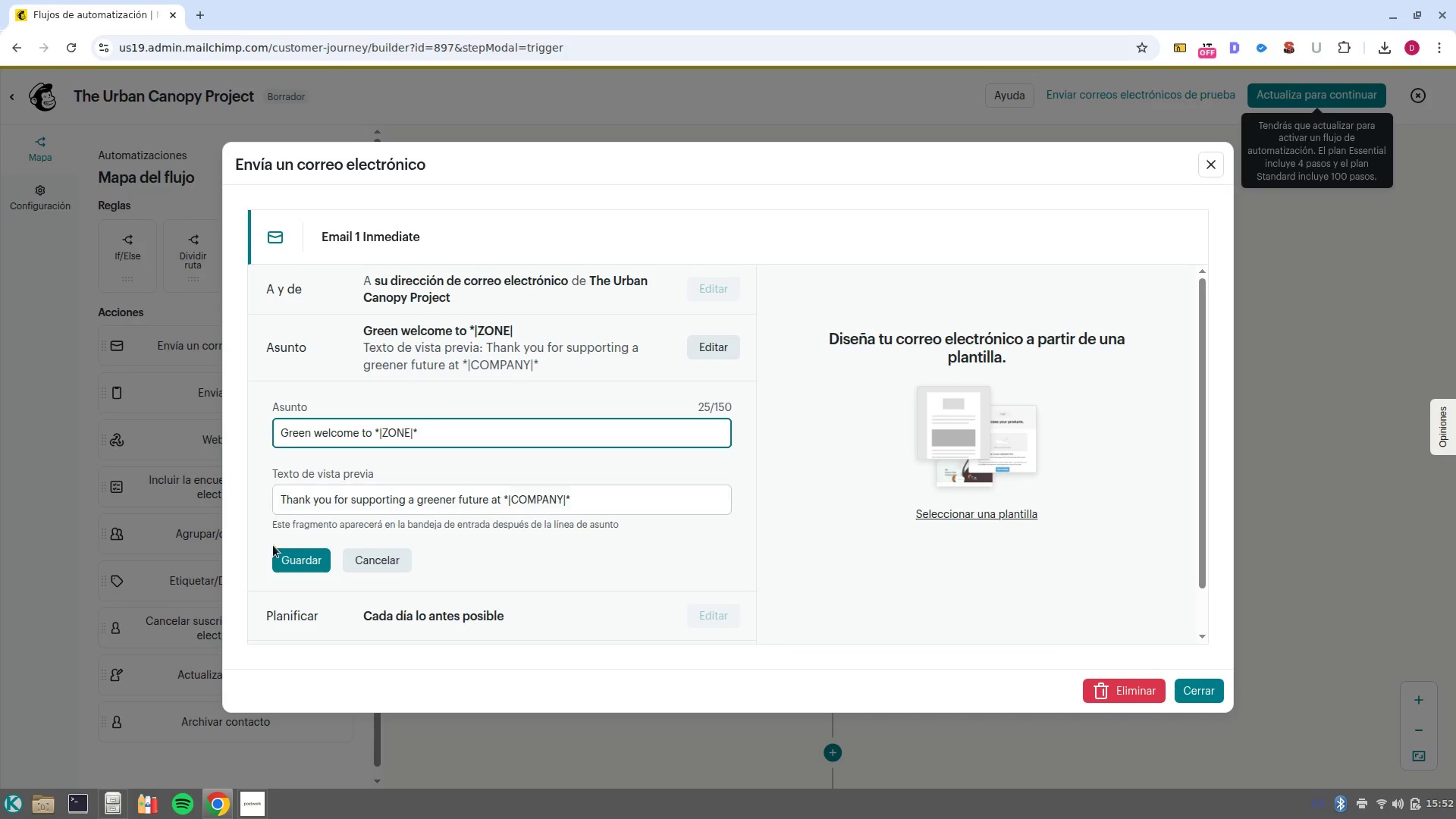 
left_click([282, 554])
 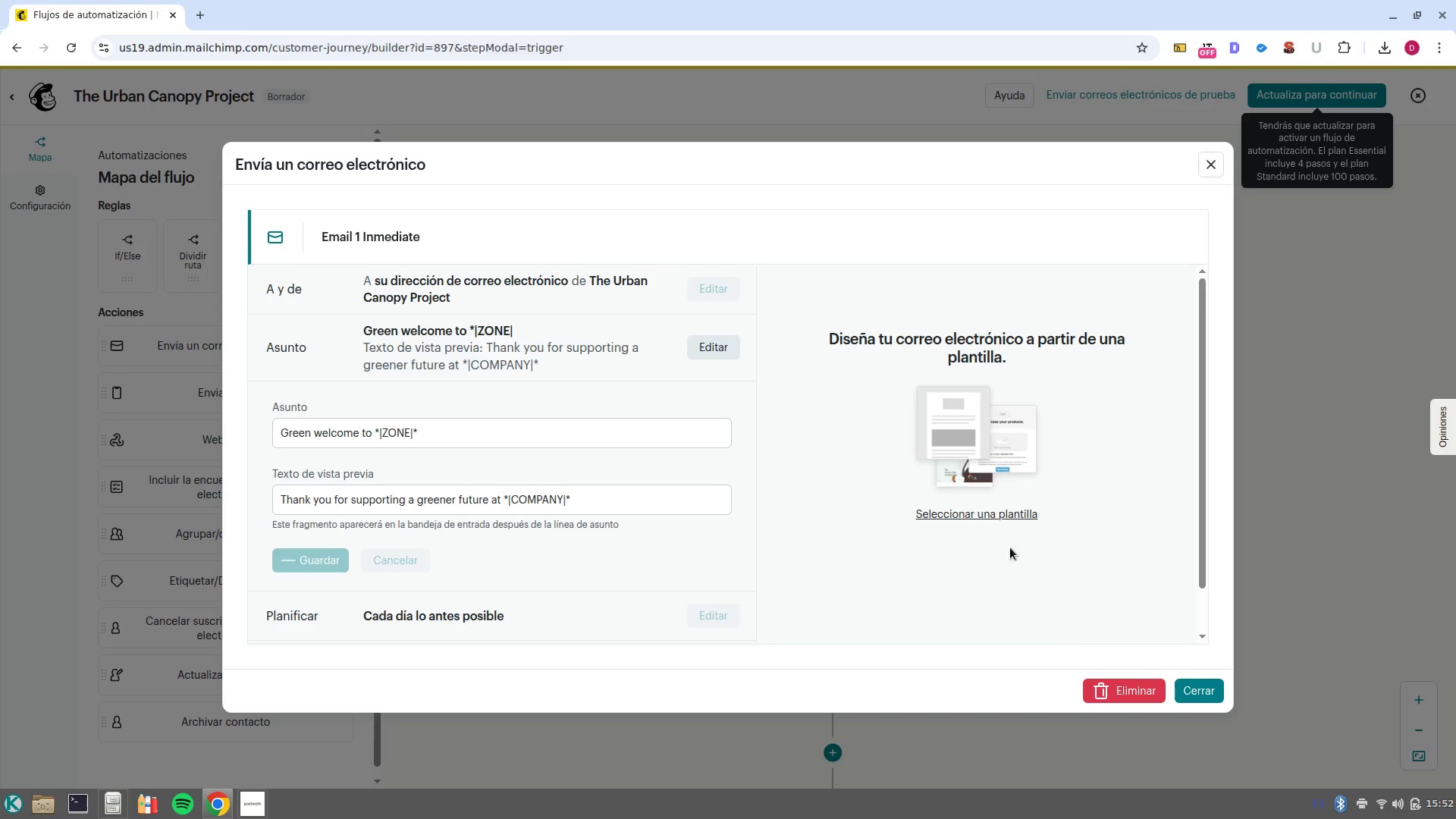 
left_click([985, 519])
 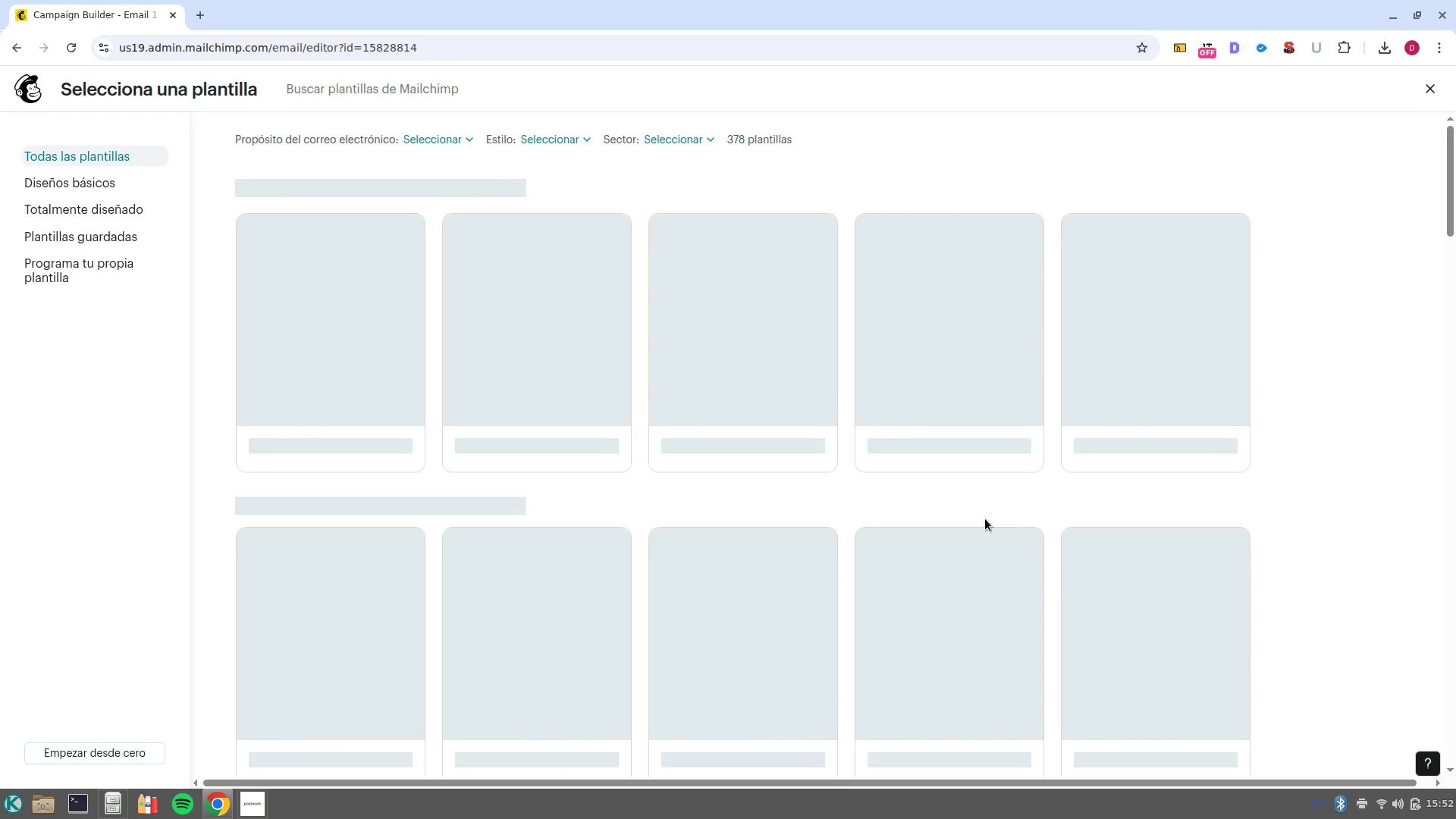 
wait(10.07)
 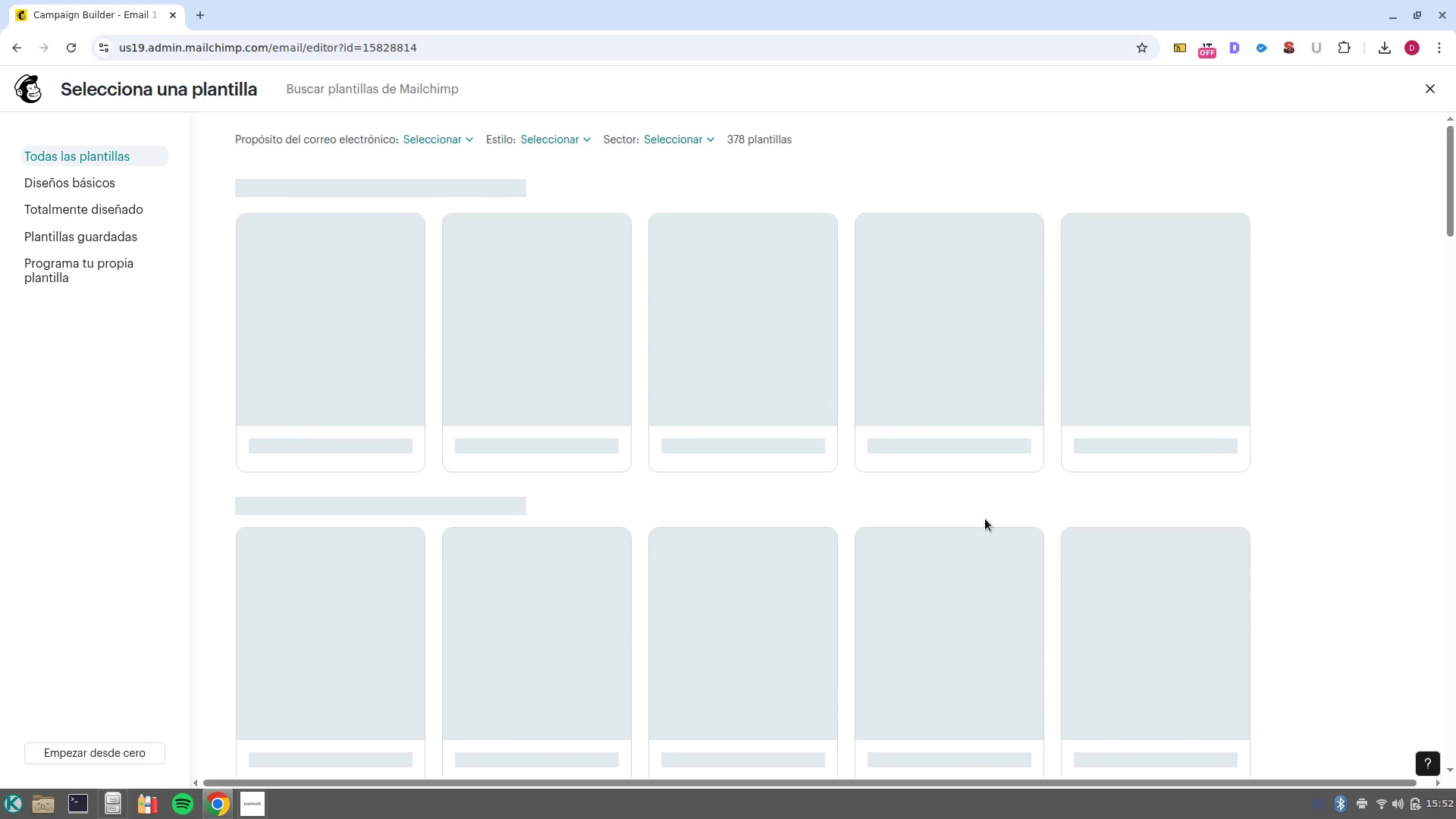 
left_click([356, 672])
 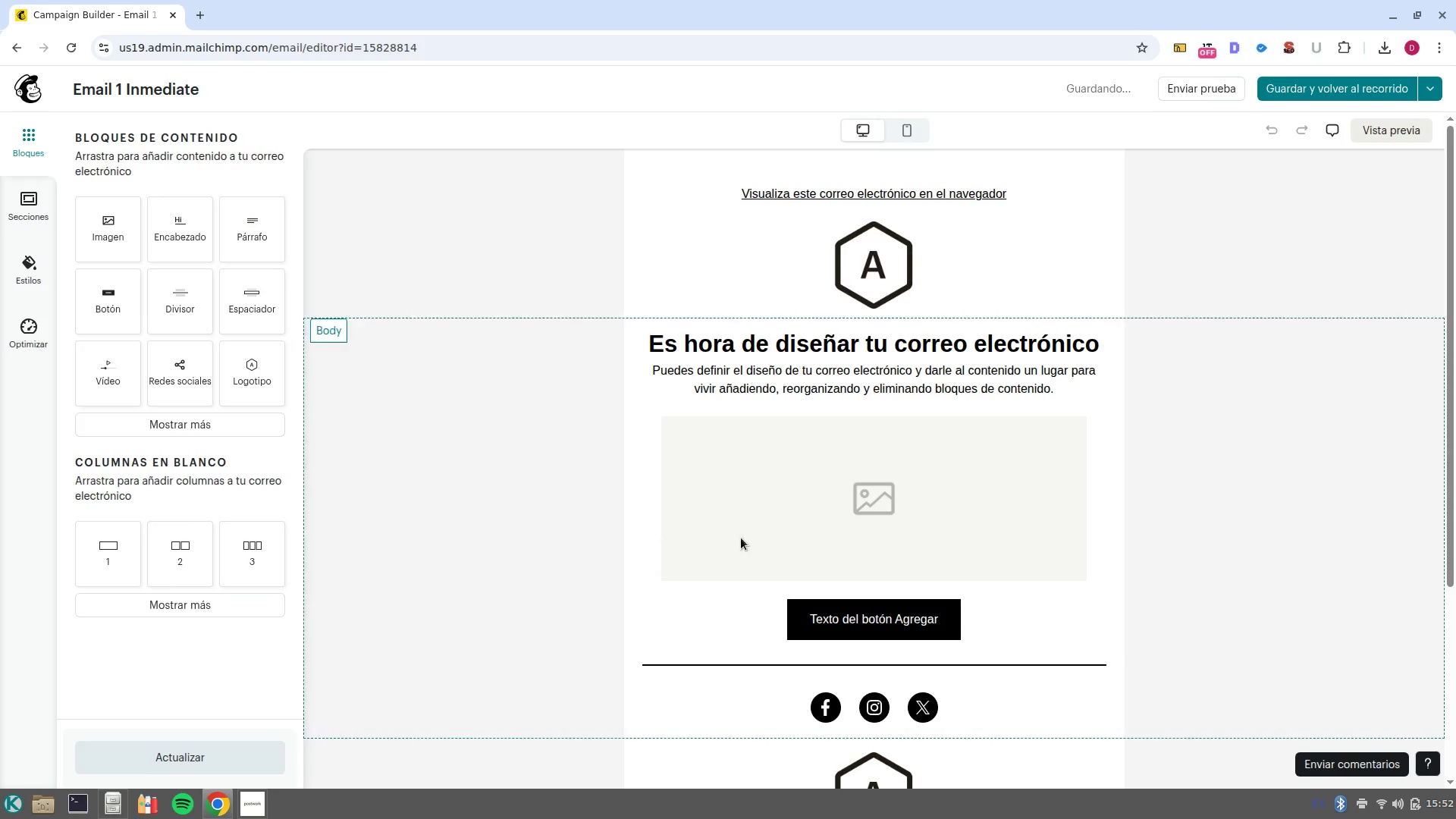 
left_click([871, 253])
 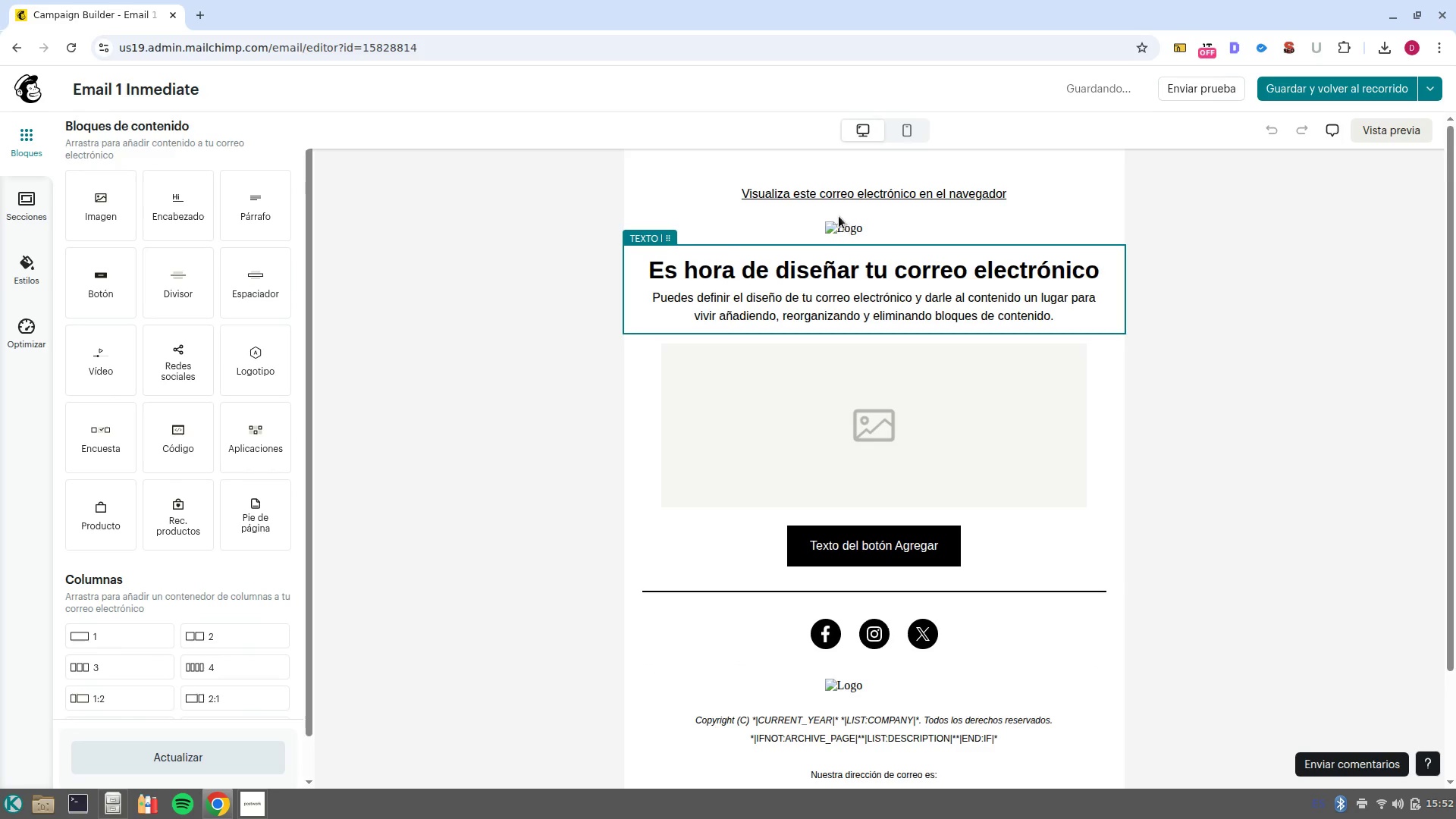 
left_click([839, 216])
 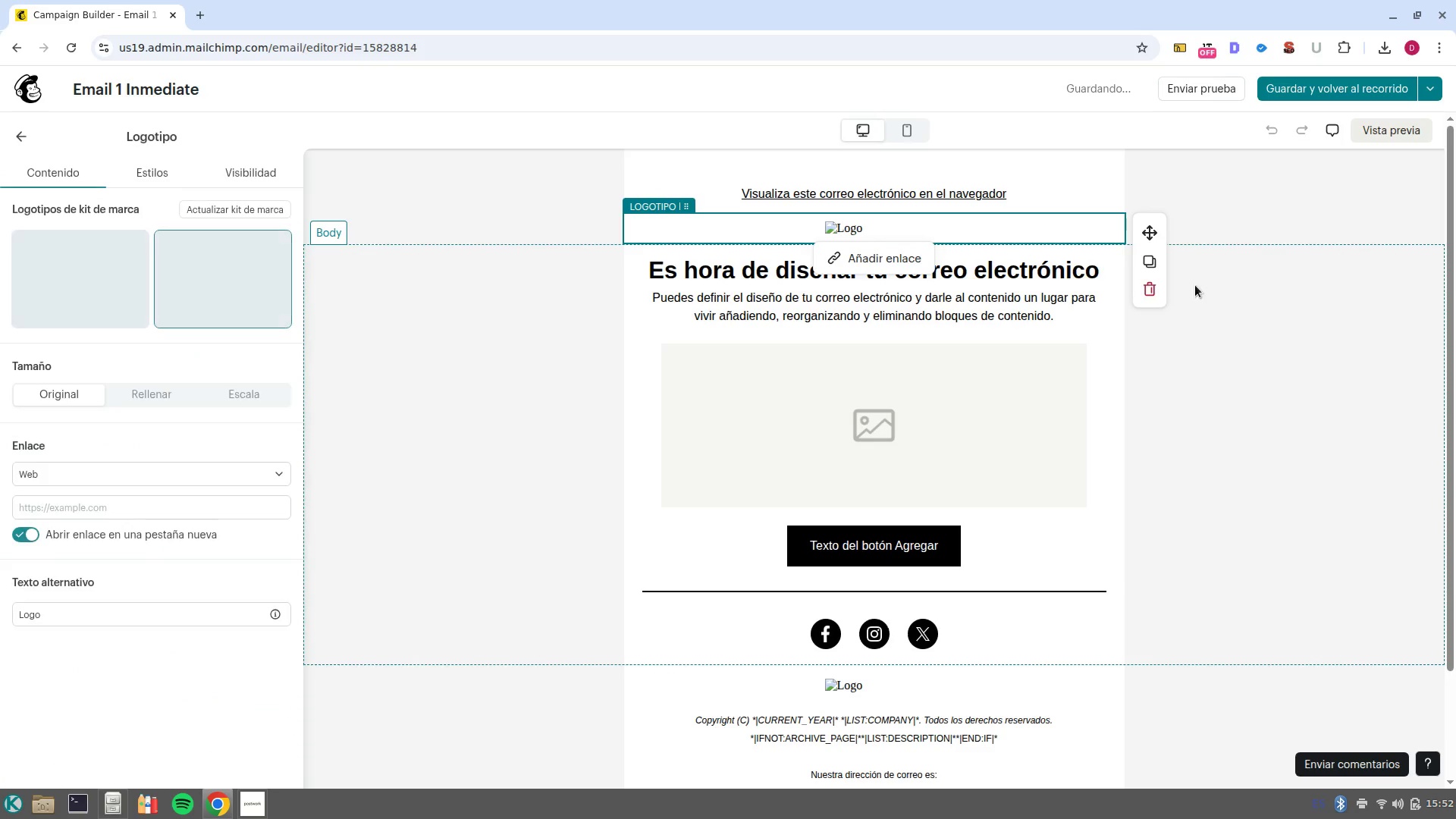 
left_click([1147, 293])
 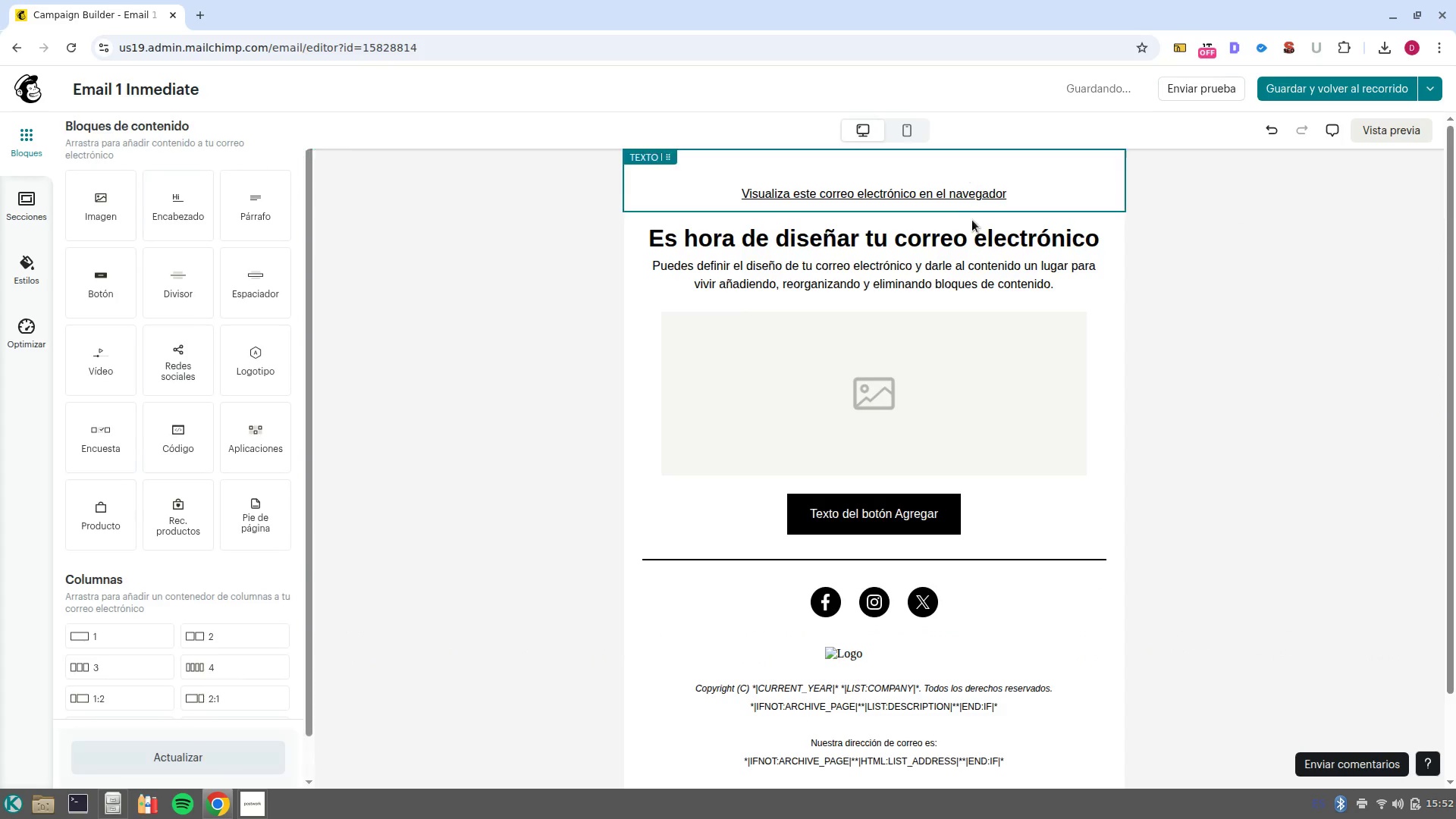 
left_click([984, 300])
 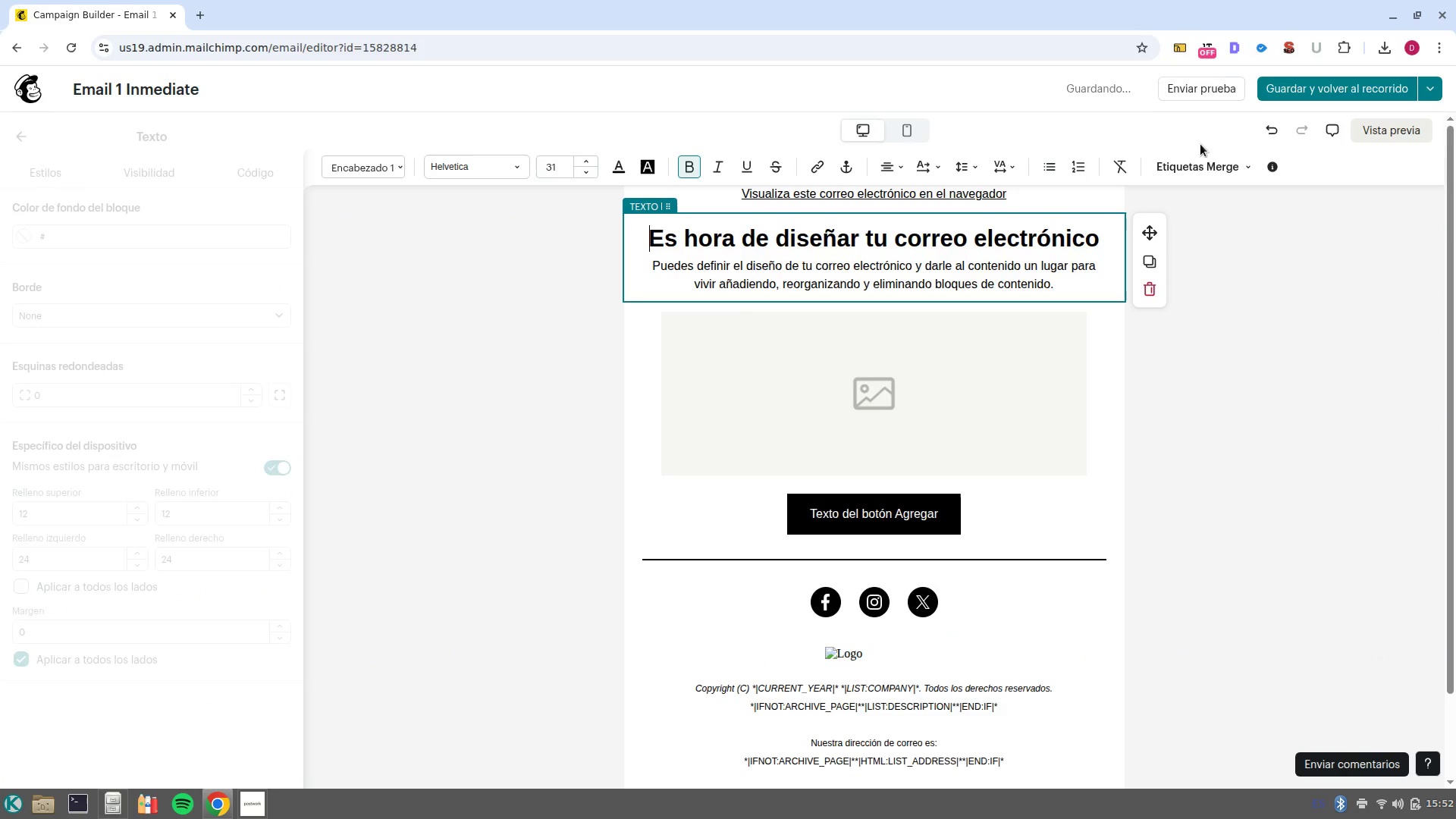 
left_click([1207, 168])
 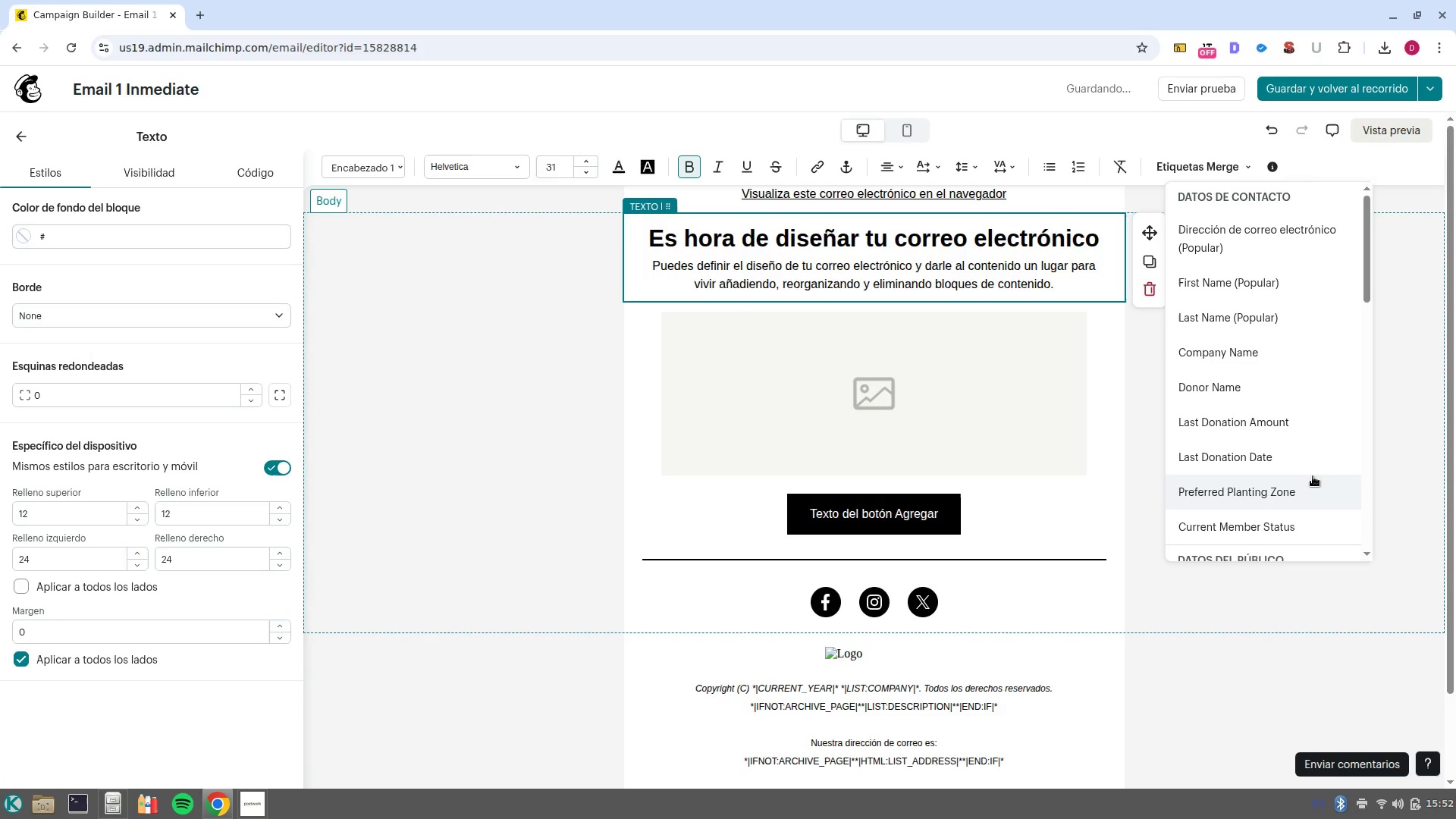 
left_click([1324, 491])
 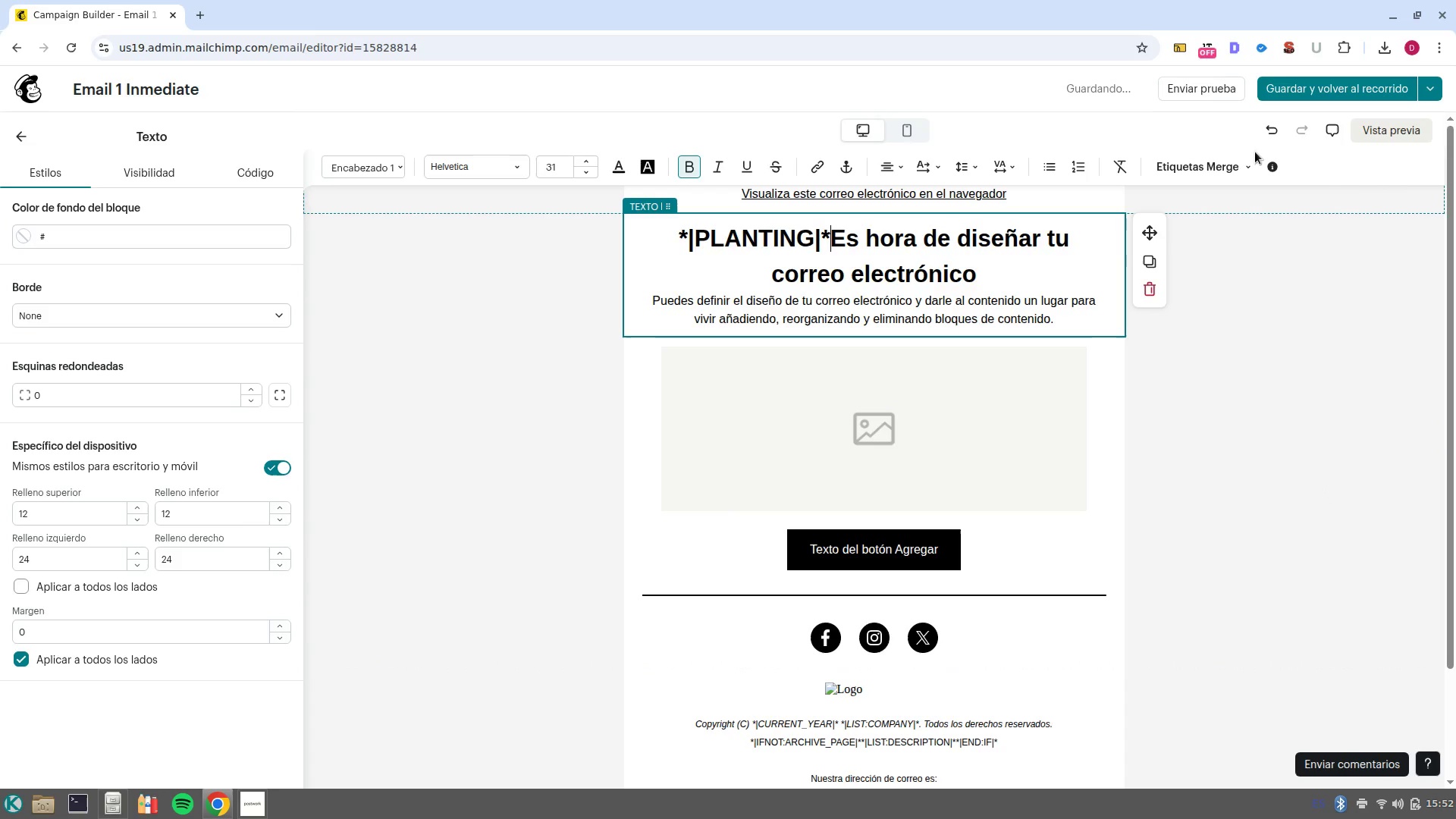 
left_click([1238, 174])
 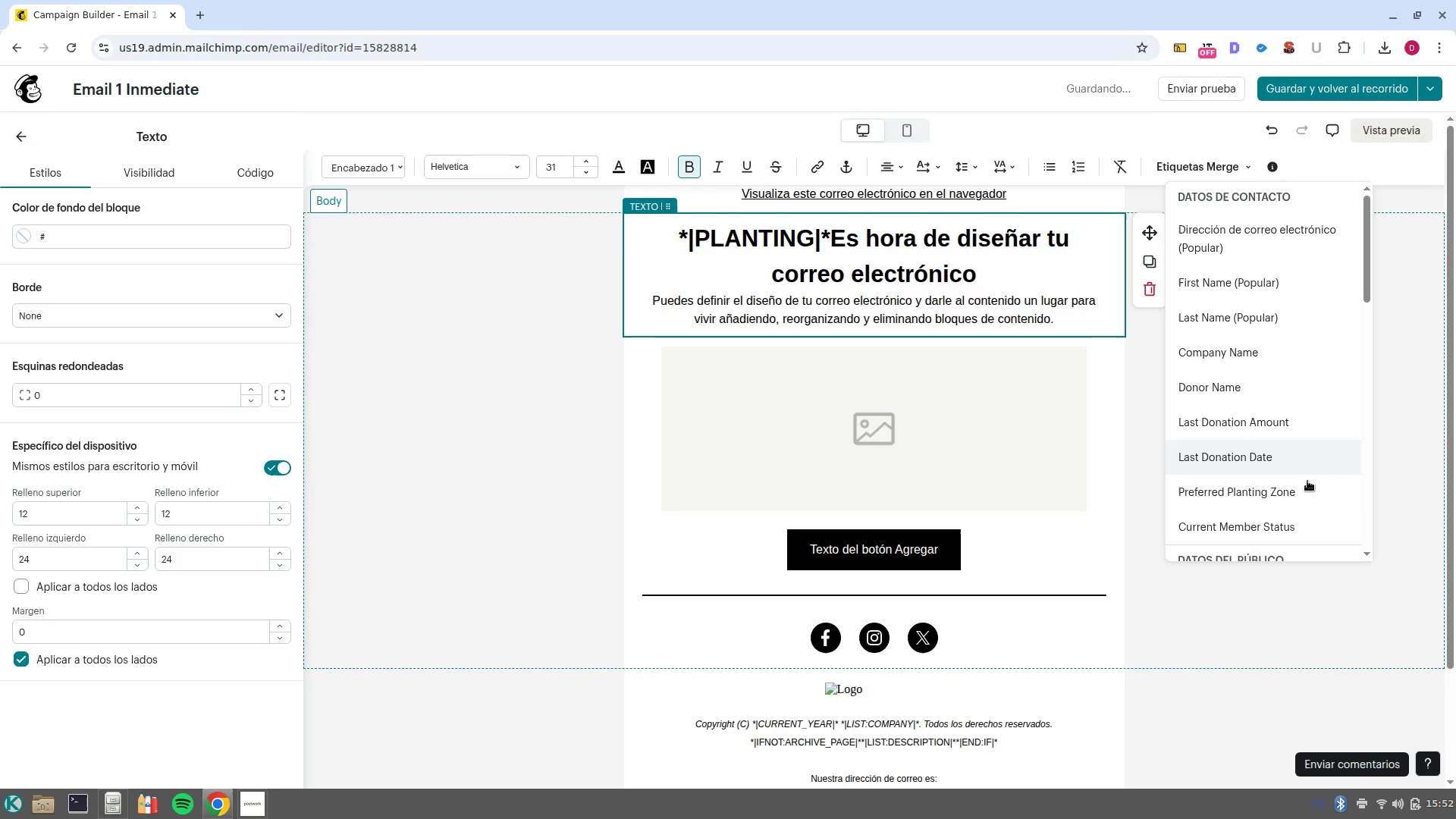 
left_click([1297, 532])
 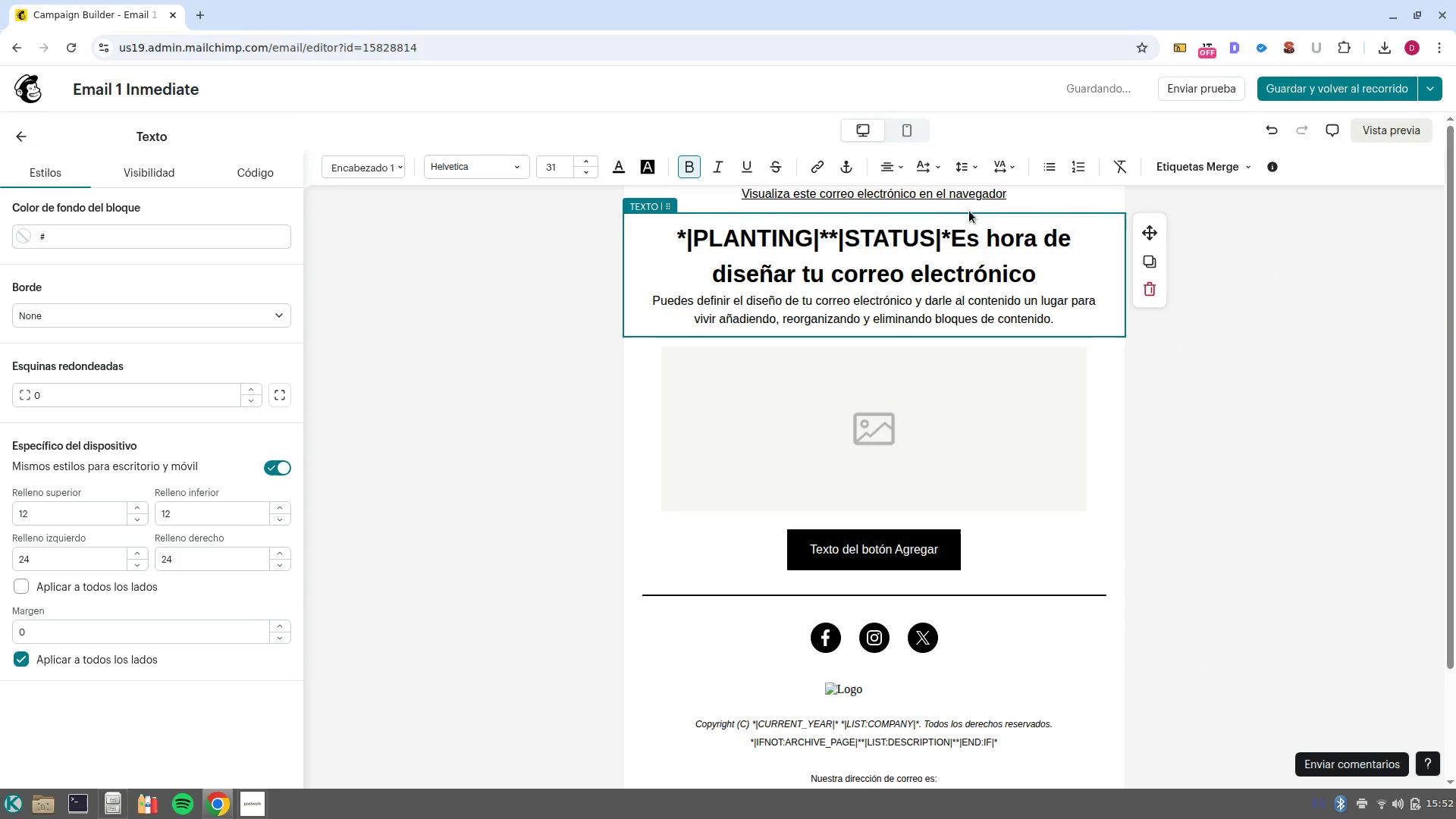 
key(Control+Backspace)
 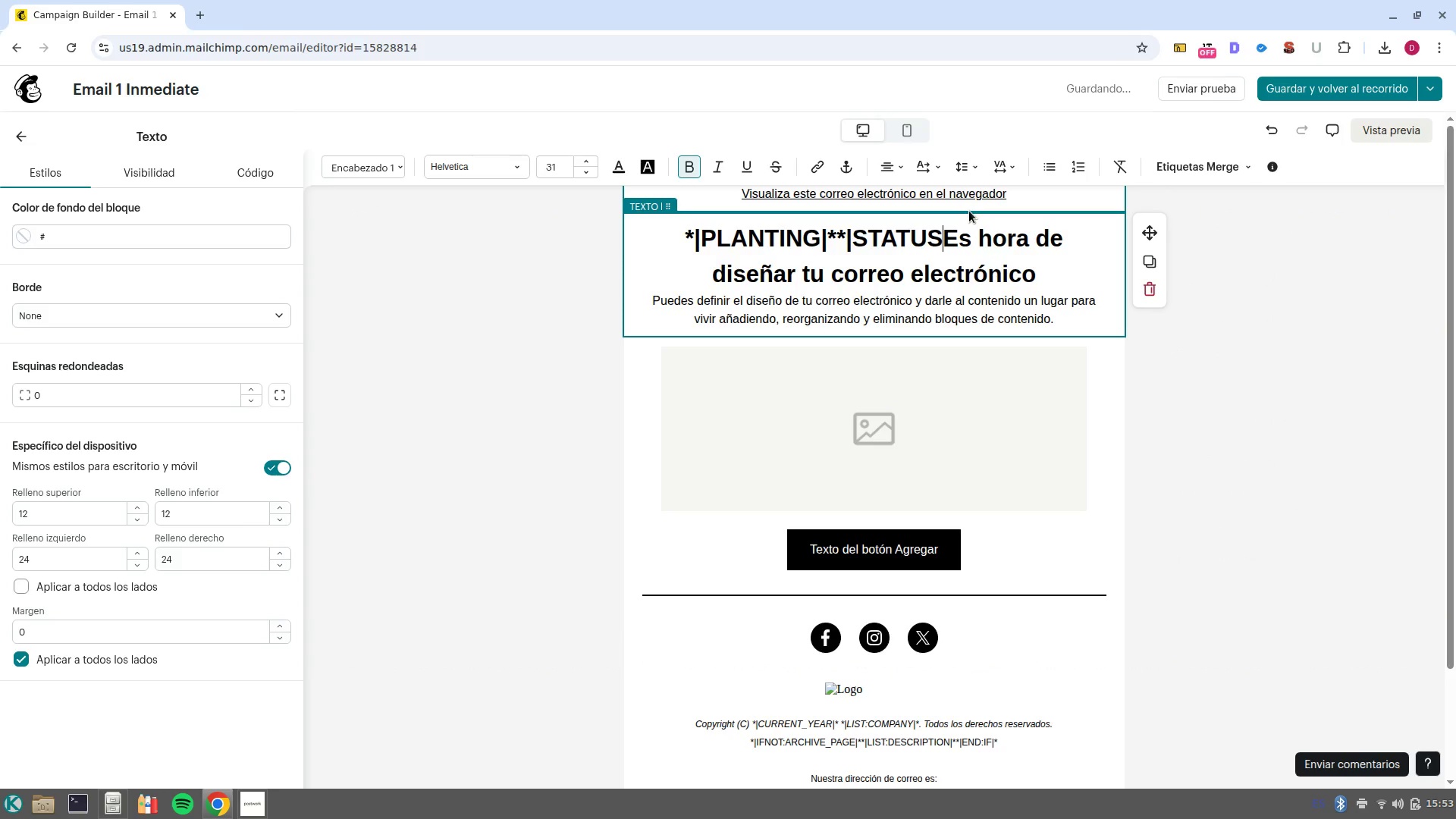 
key(Control+Backspace)
 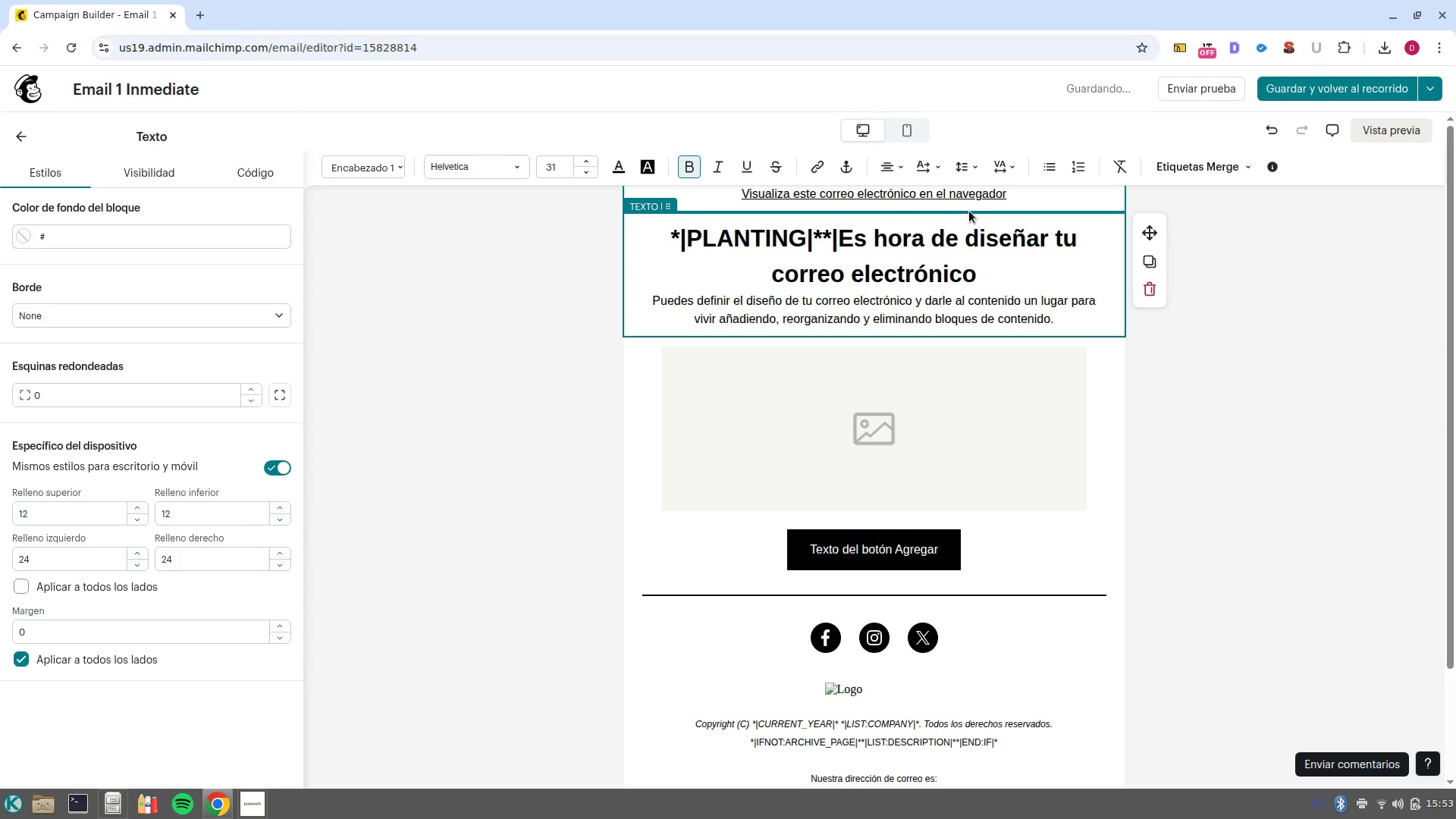 
key(Backspace)
 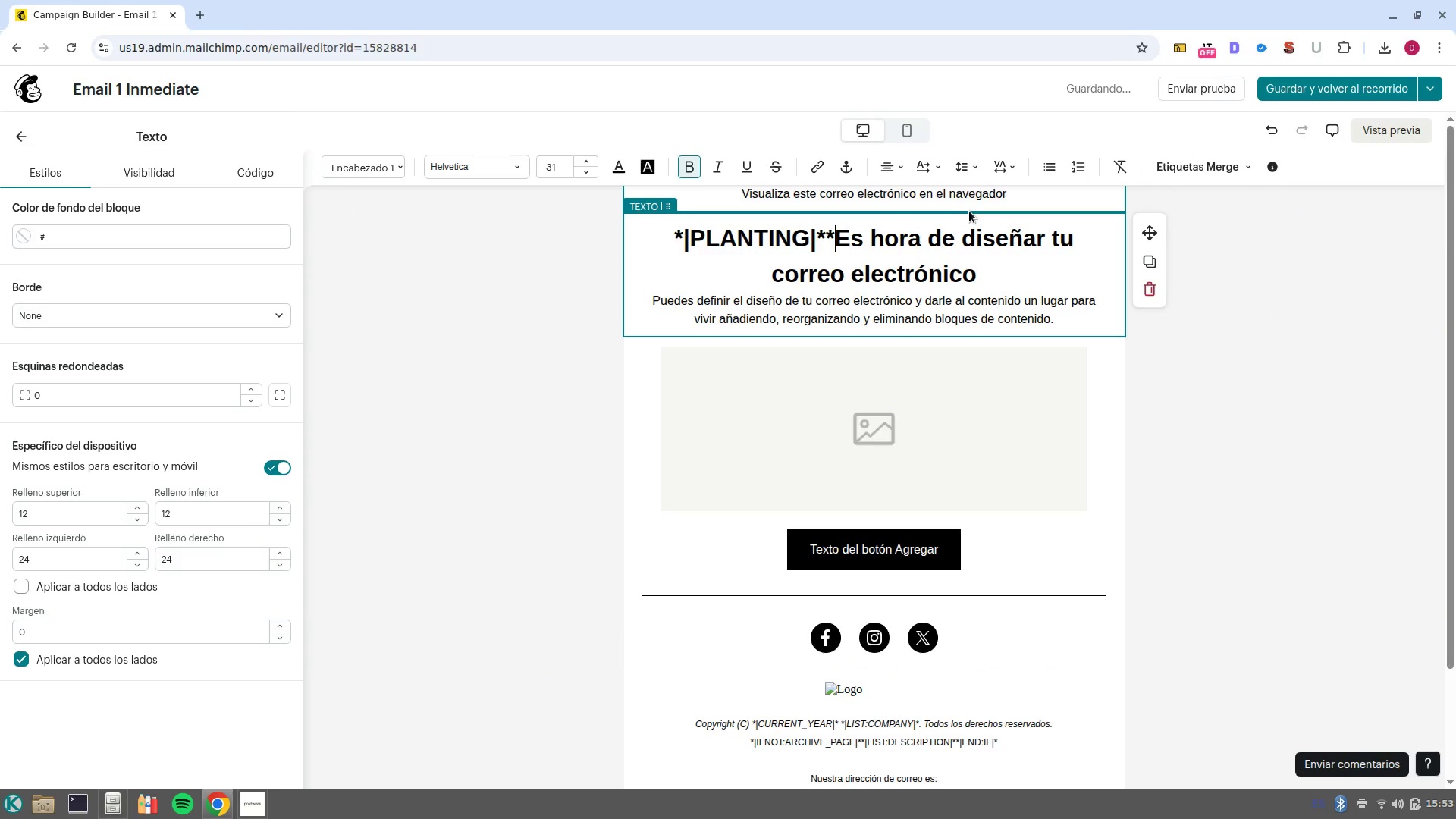 
key(Backspace)
 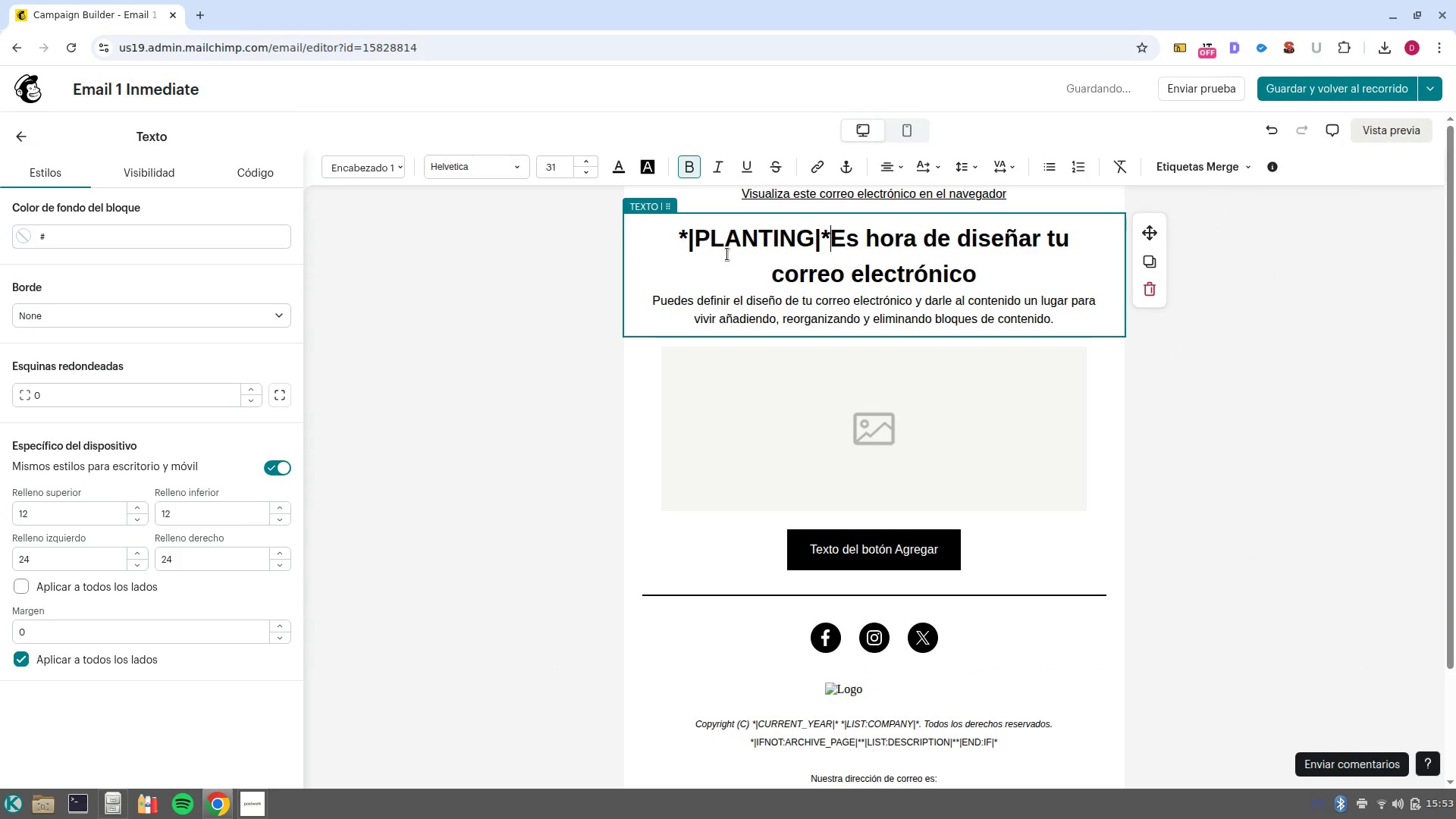 
double_click([739, 243])
 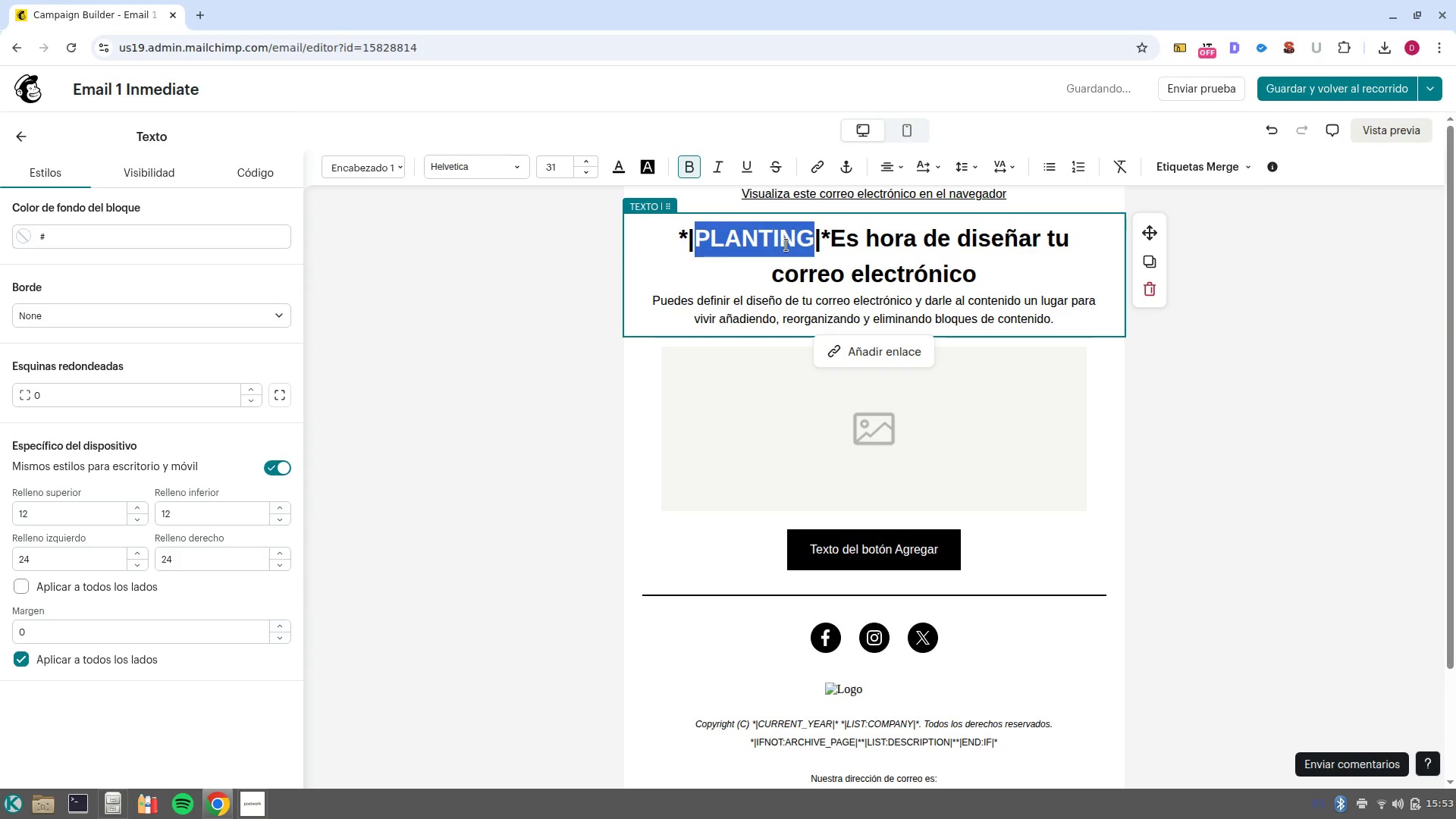 
left_click([811, 239])
 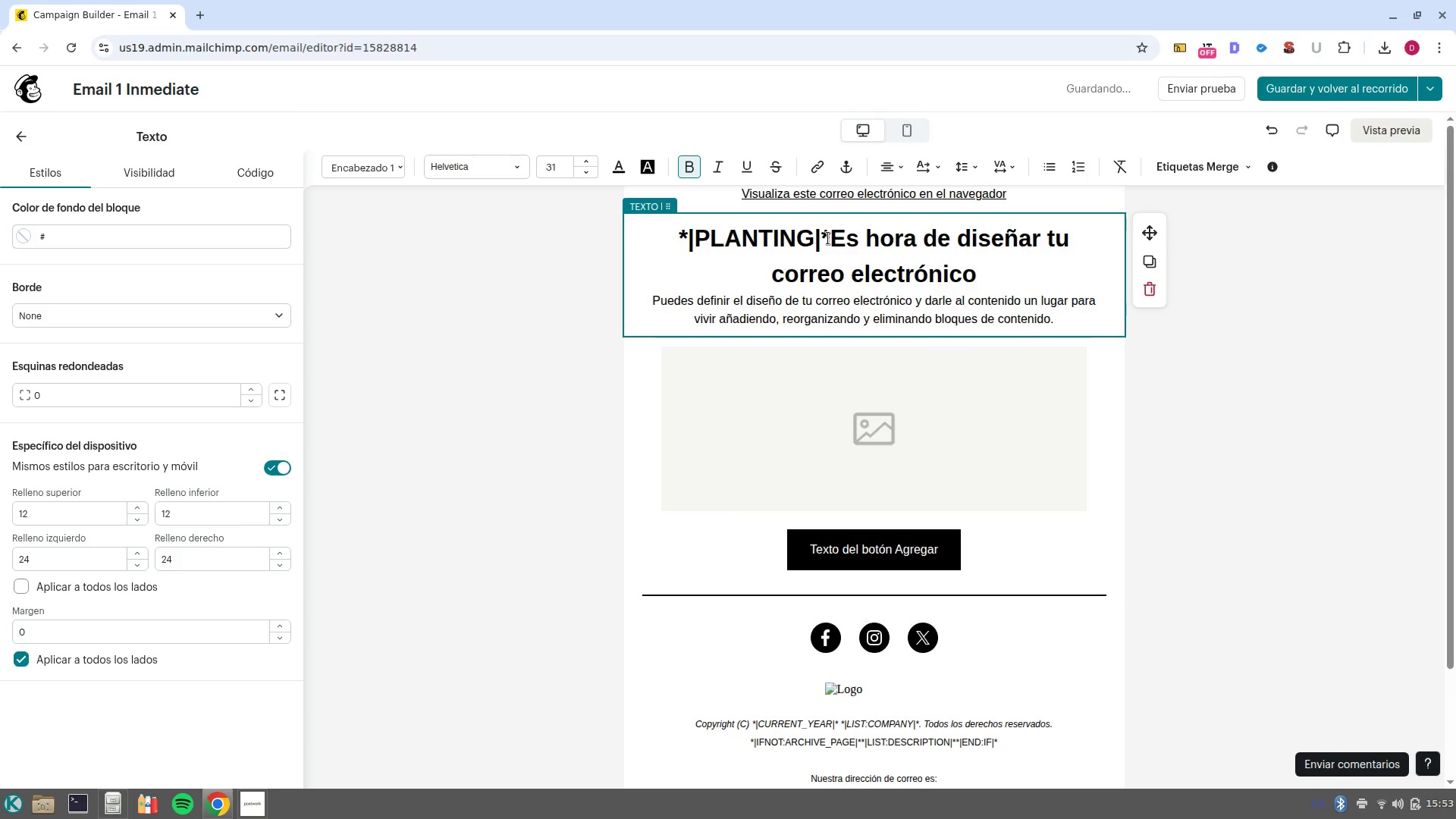 
left_click_drag(start_coordinate=[830, 239], to_coordinate=[687, 243])
 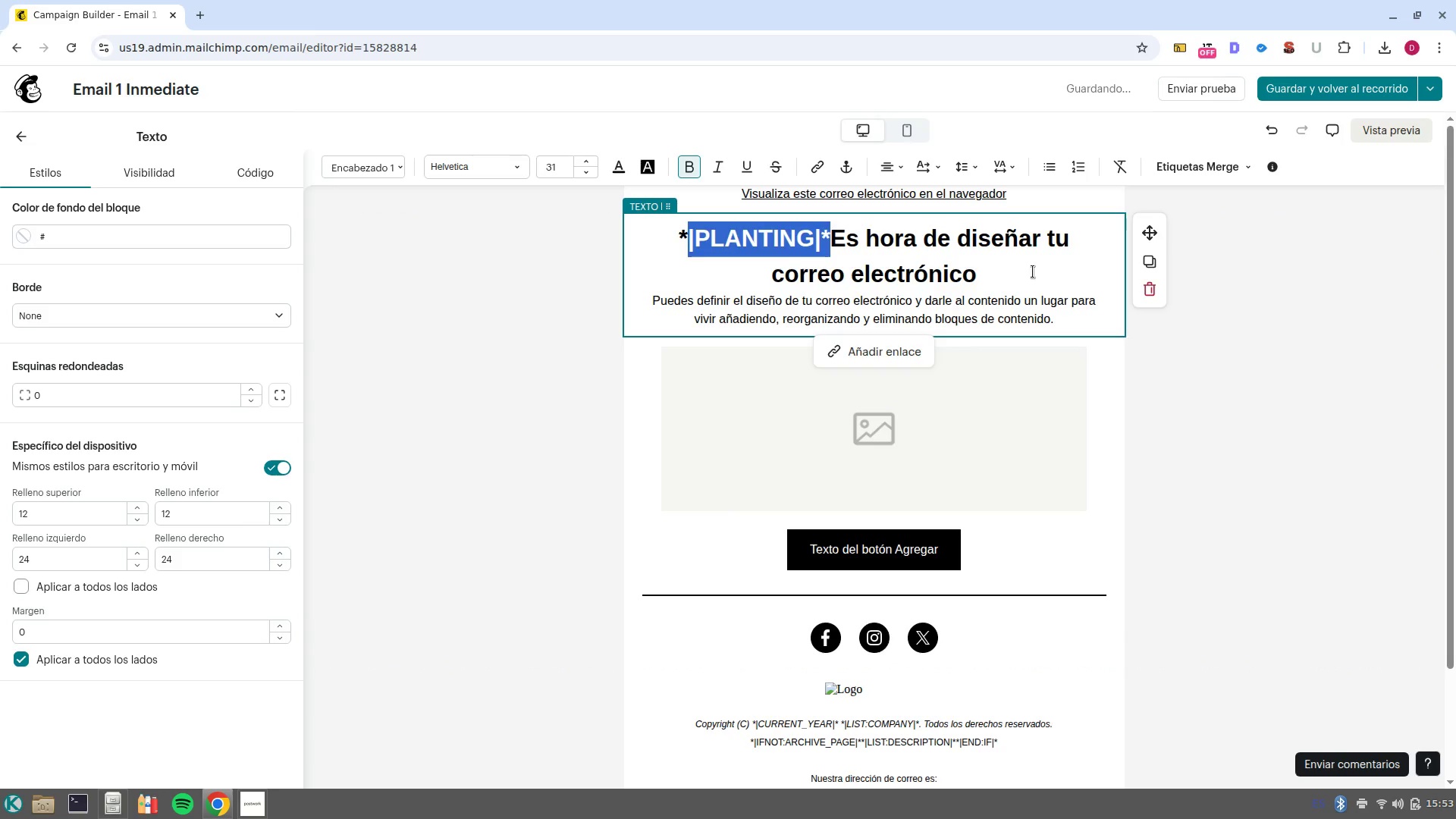 
left_click([1145, 295])
 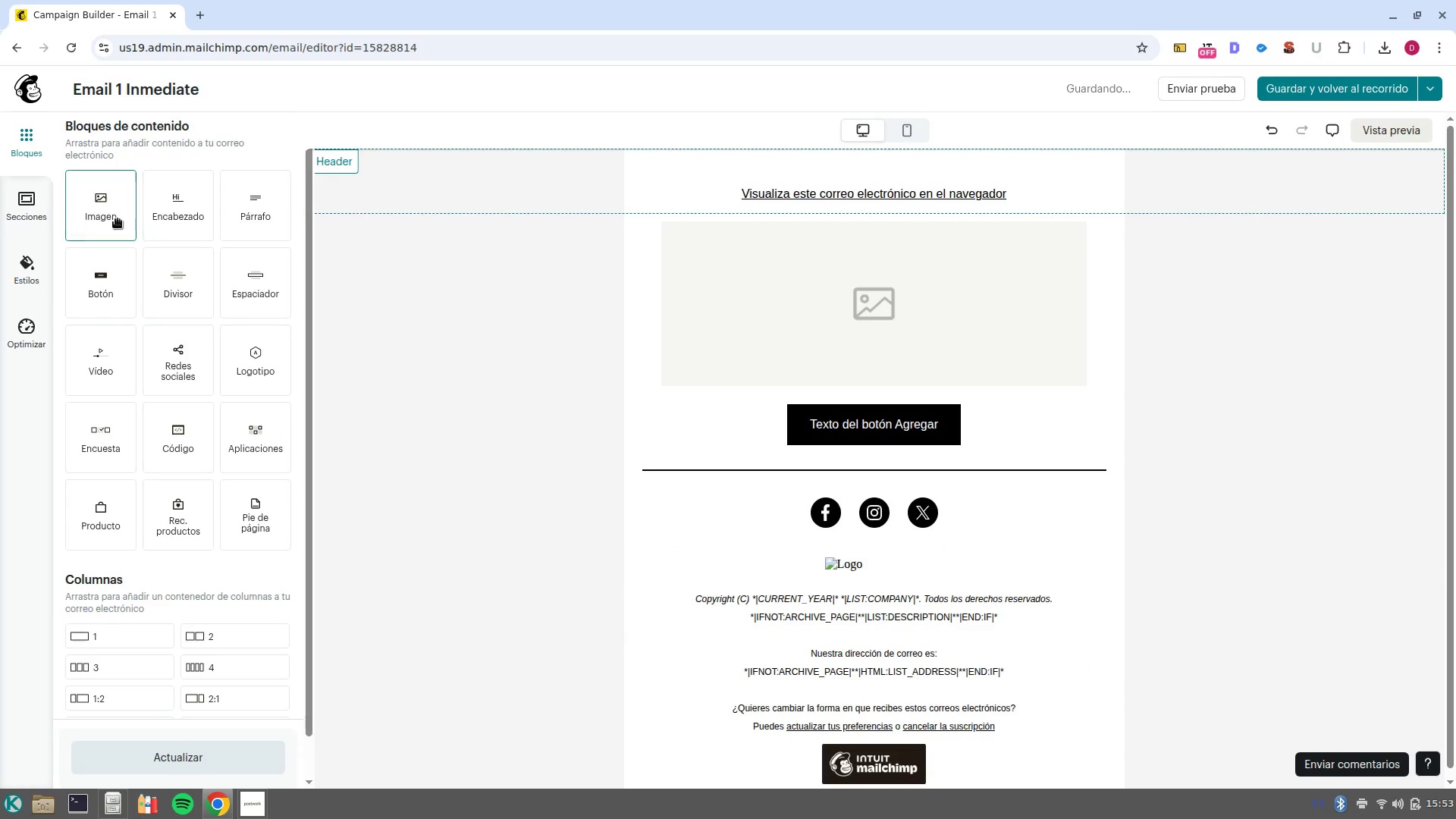 
left_click_drag(start_coordinate=[192, 208], to_coordinate=[868, 167])
 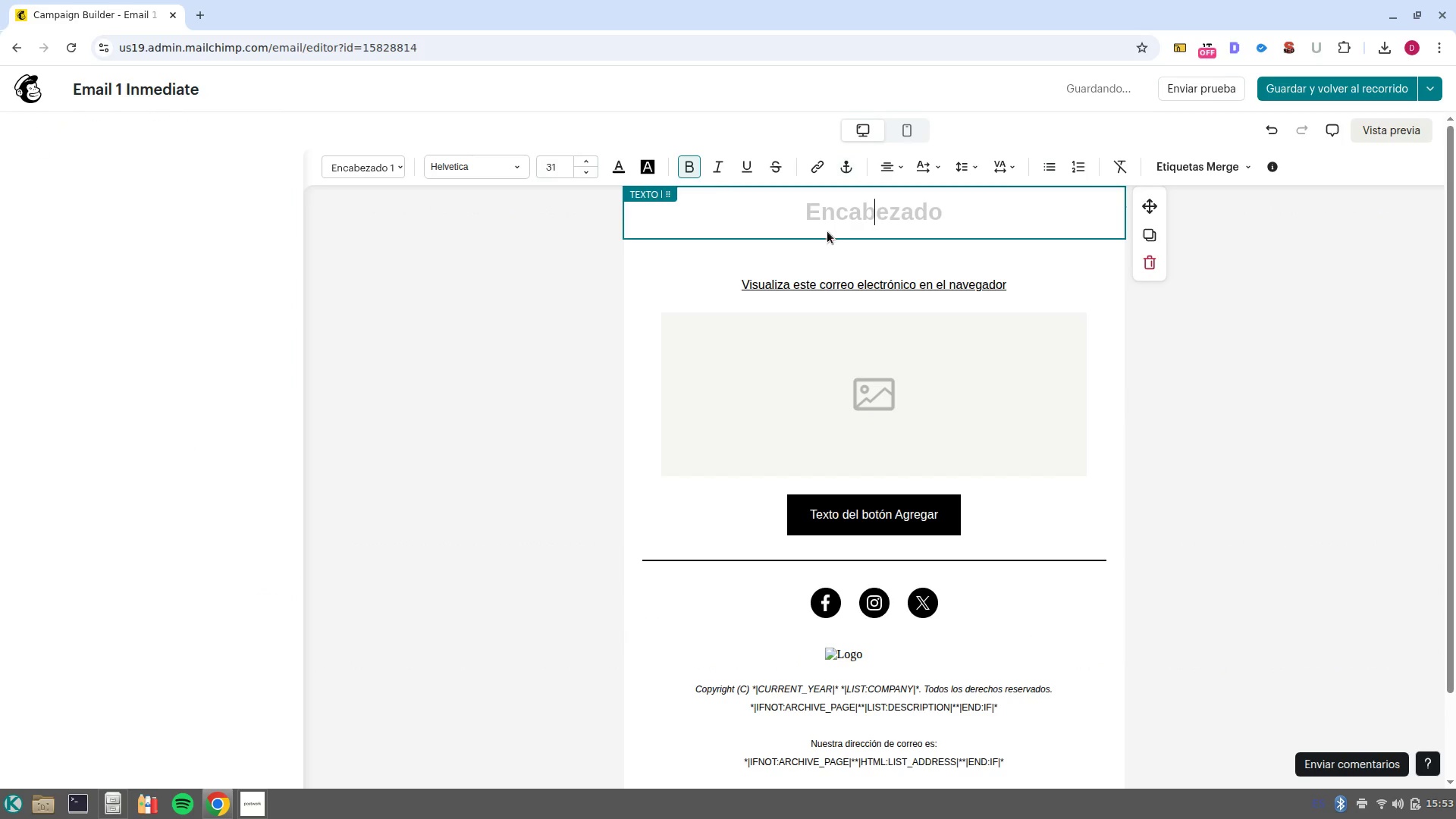 
key(Control+Shift+V)
 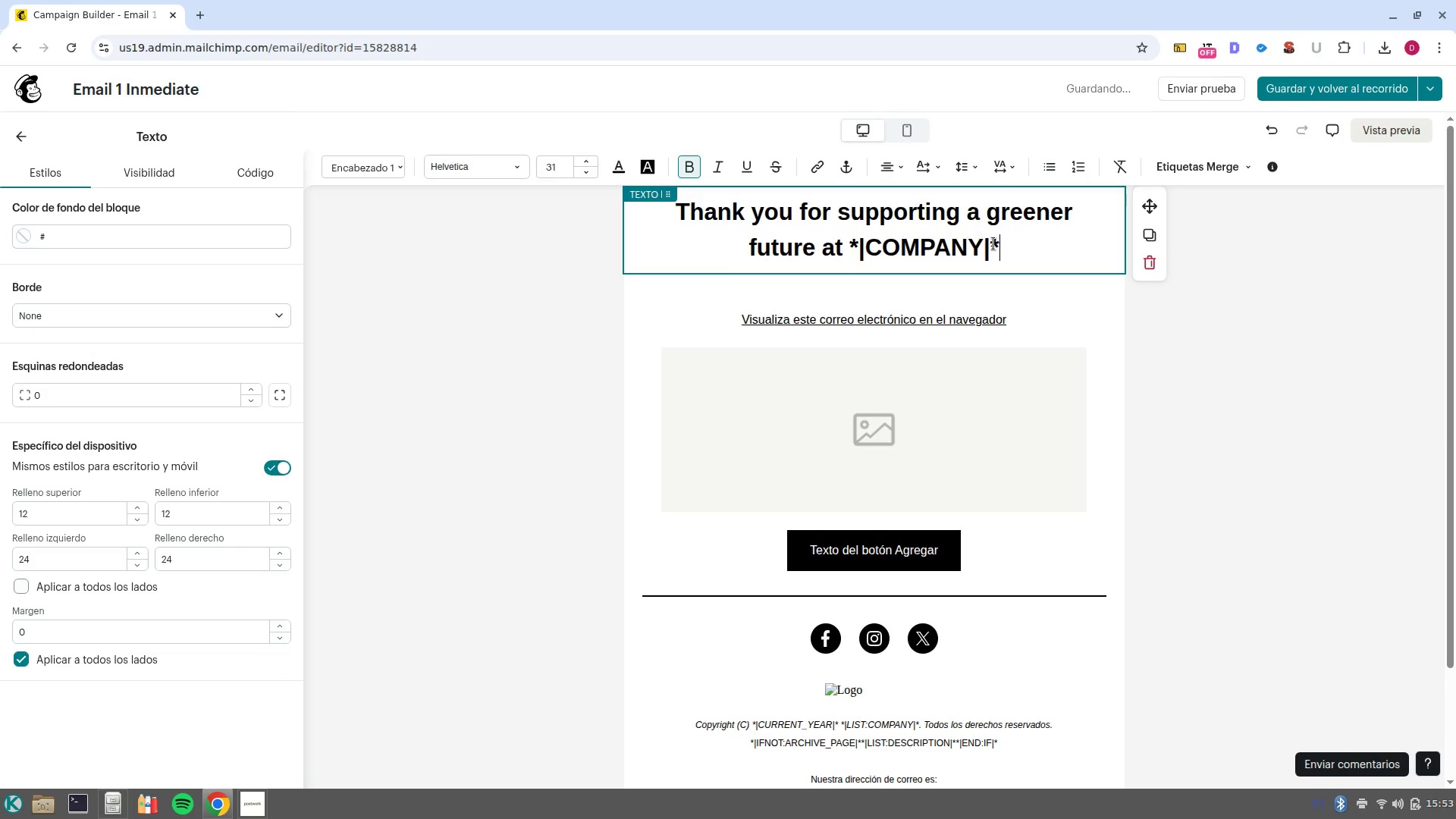 
hold_key(key=ControlLeft, duration=0.35)